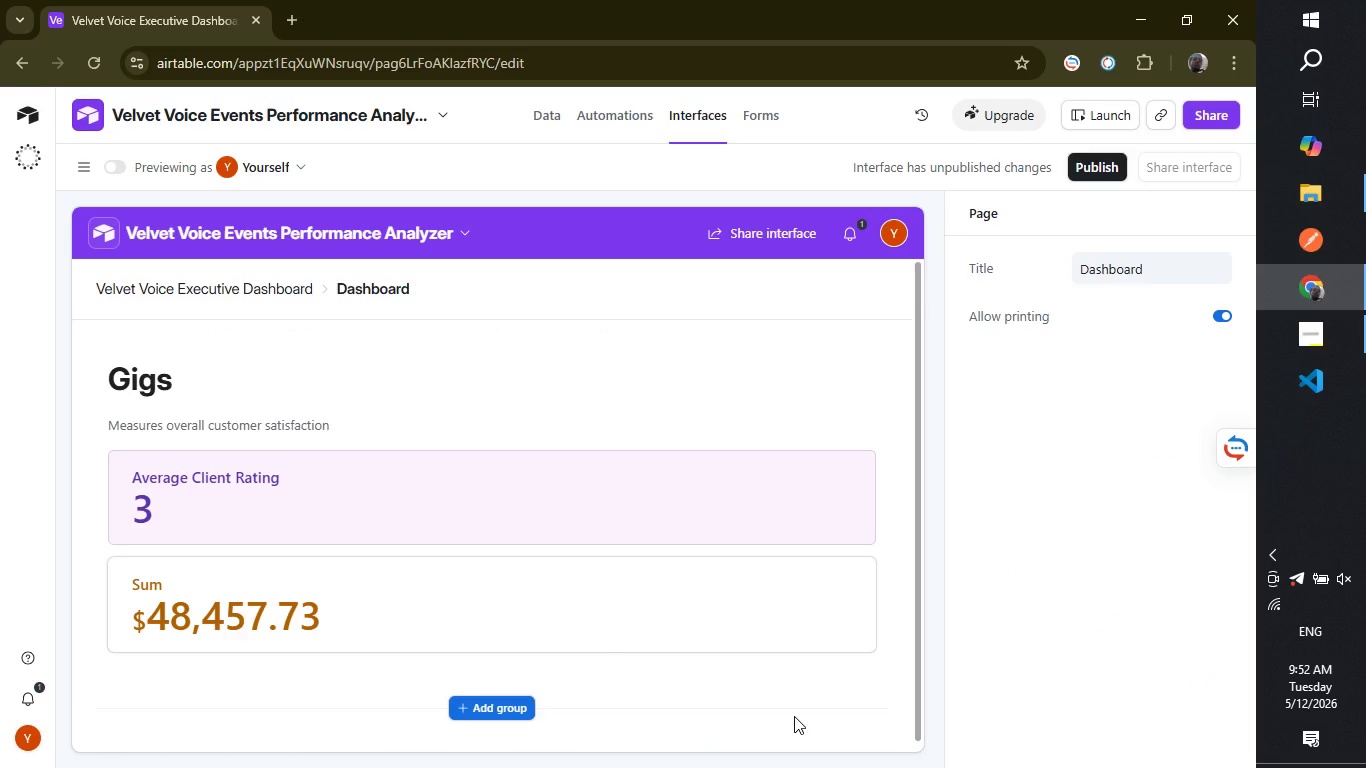 
wait(23.61)
 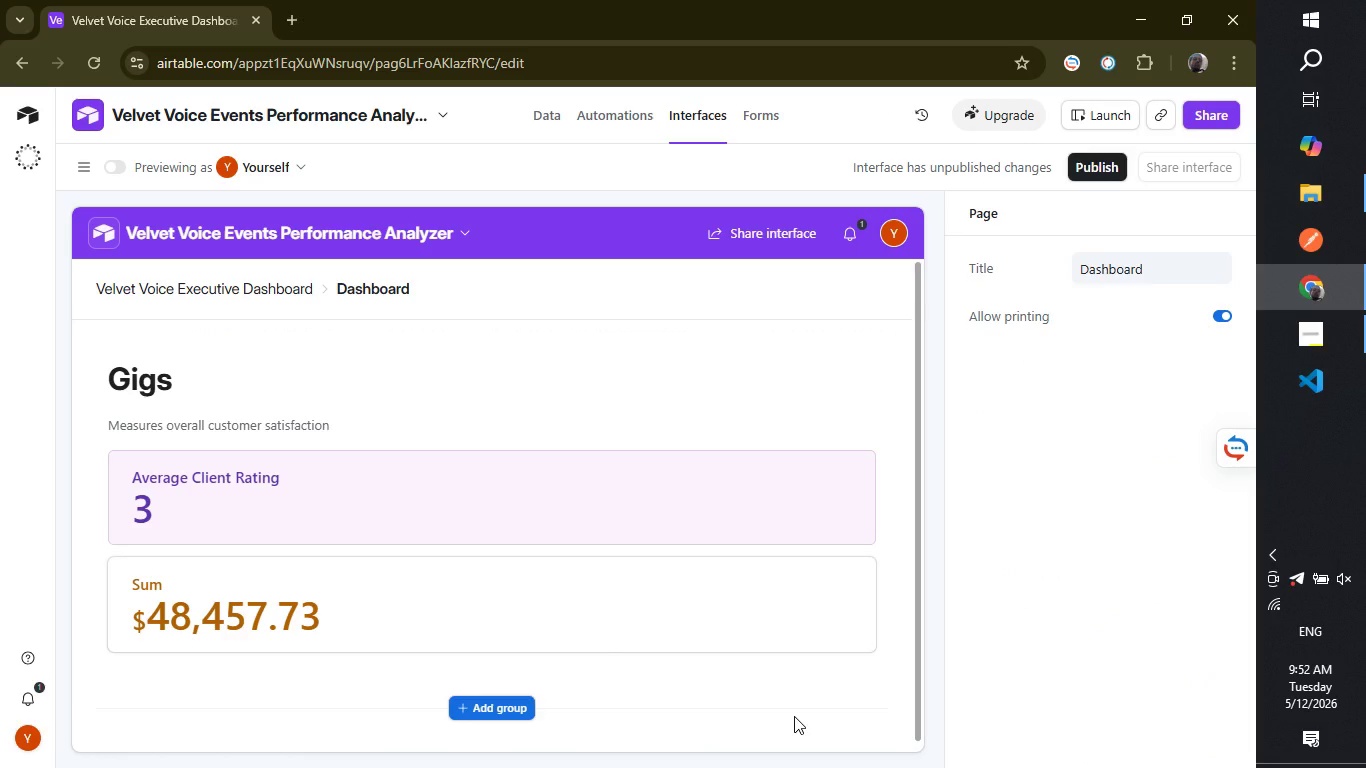 
left_click([568, 153])
 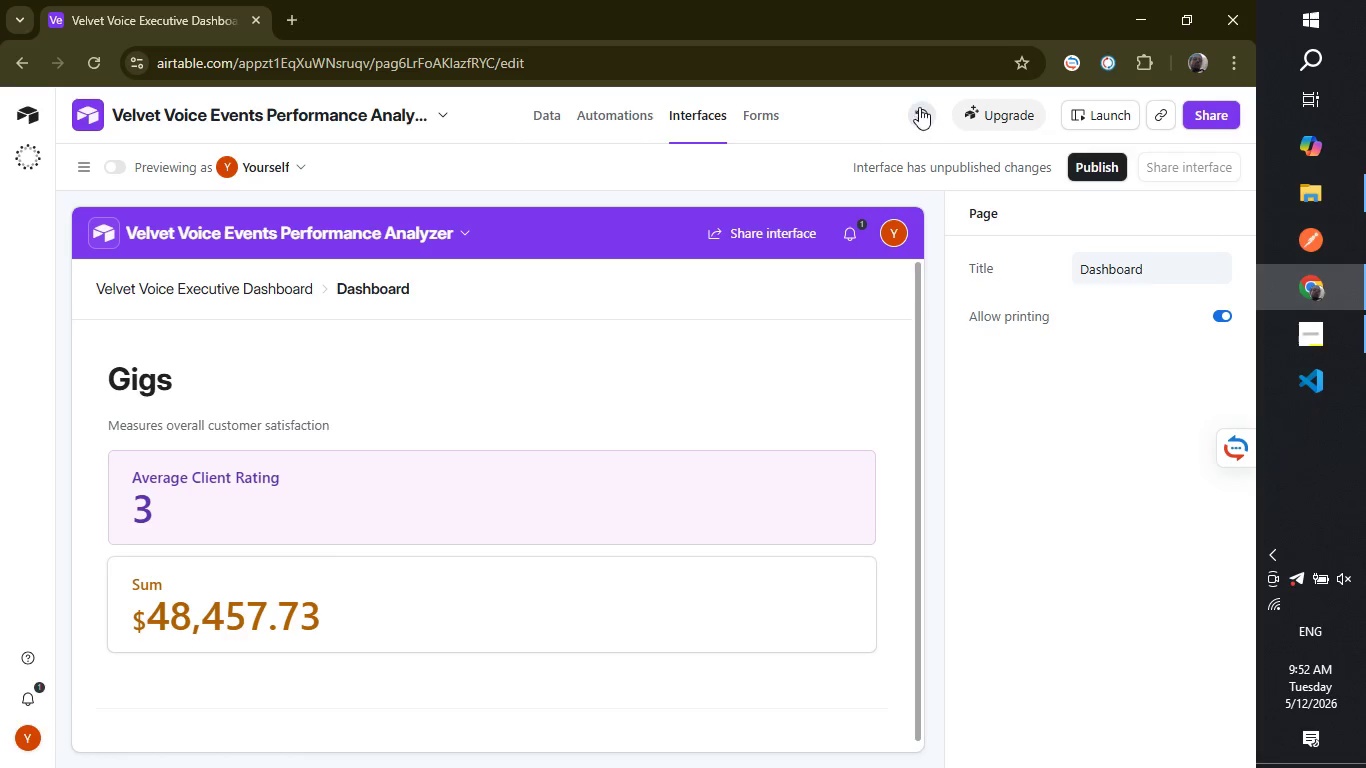 
wait(6.92)
 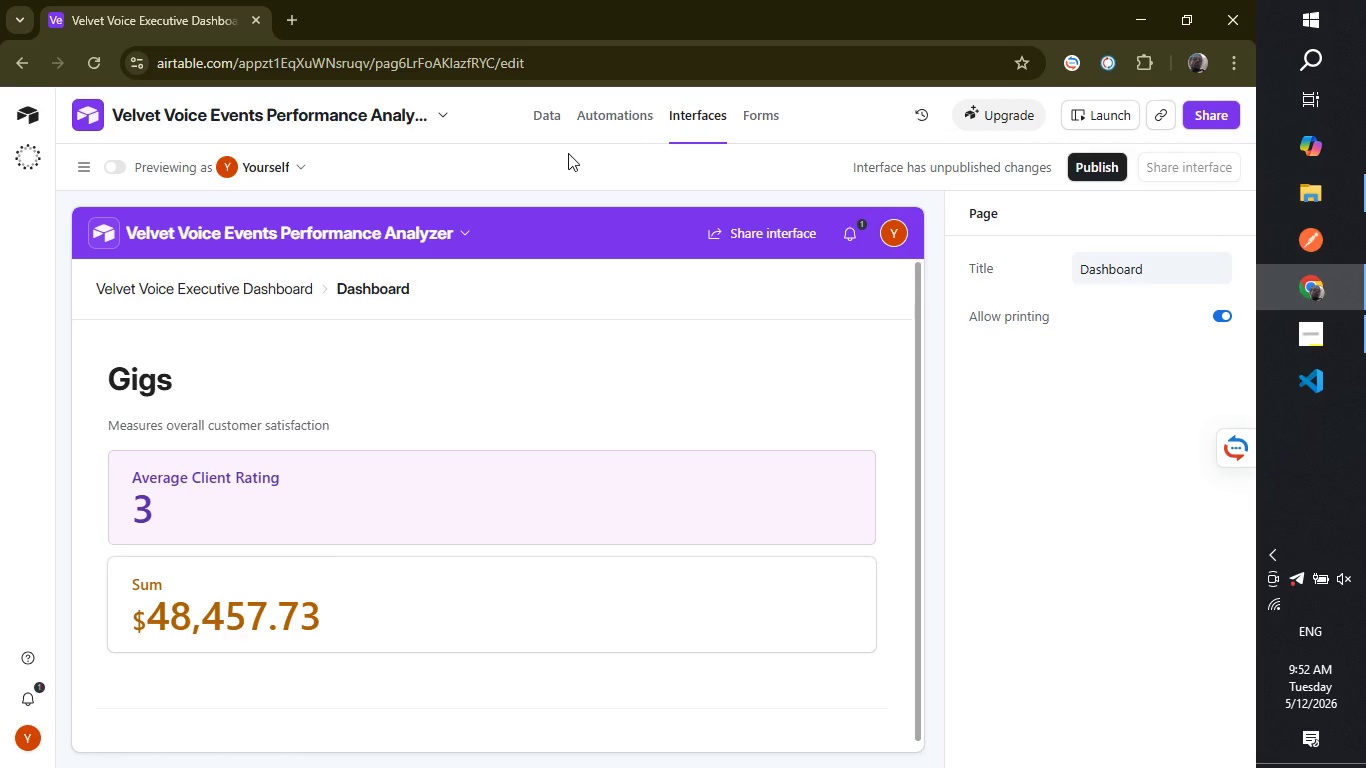 
left_click([1040, 212])
 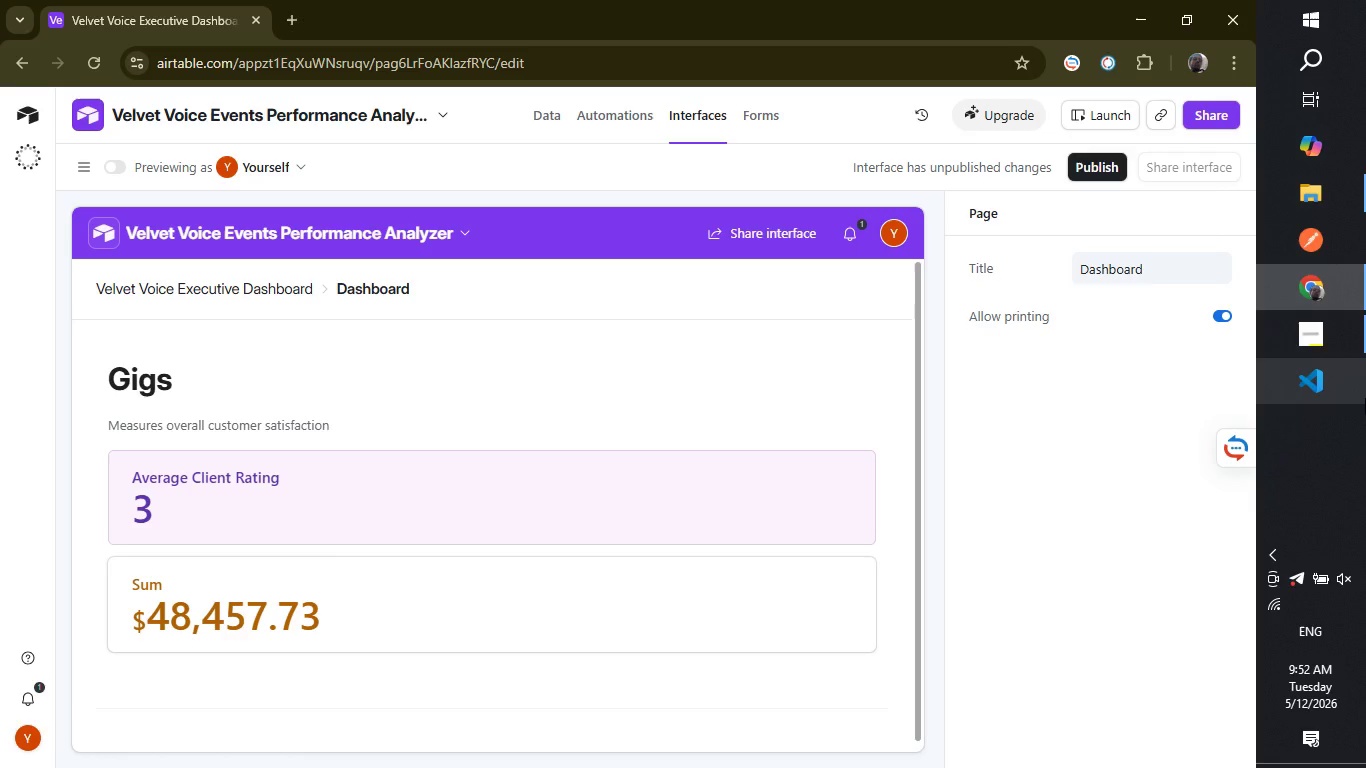 
wait(5.58)
 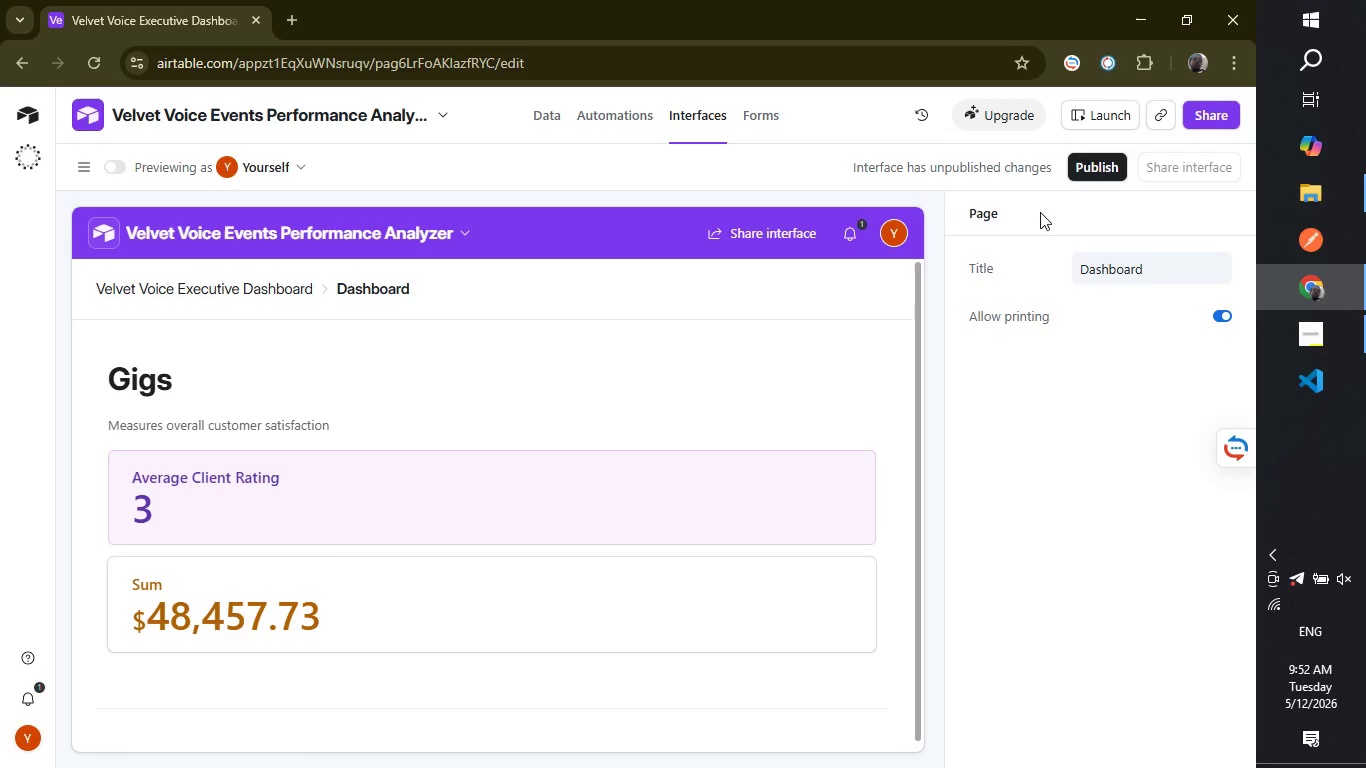 
left_click([626, 615])
 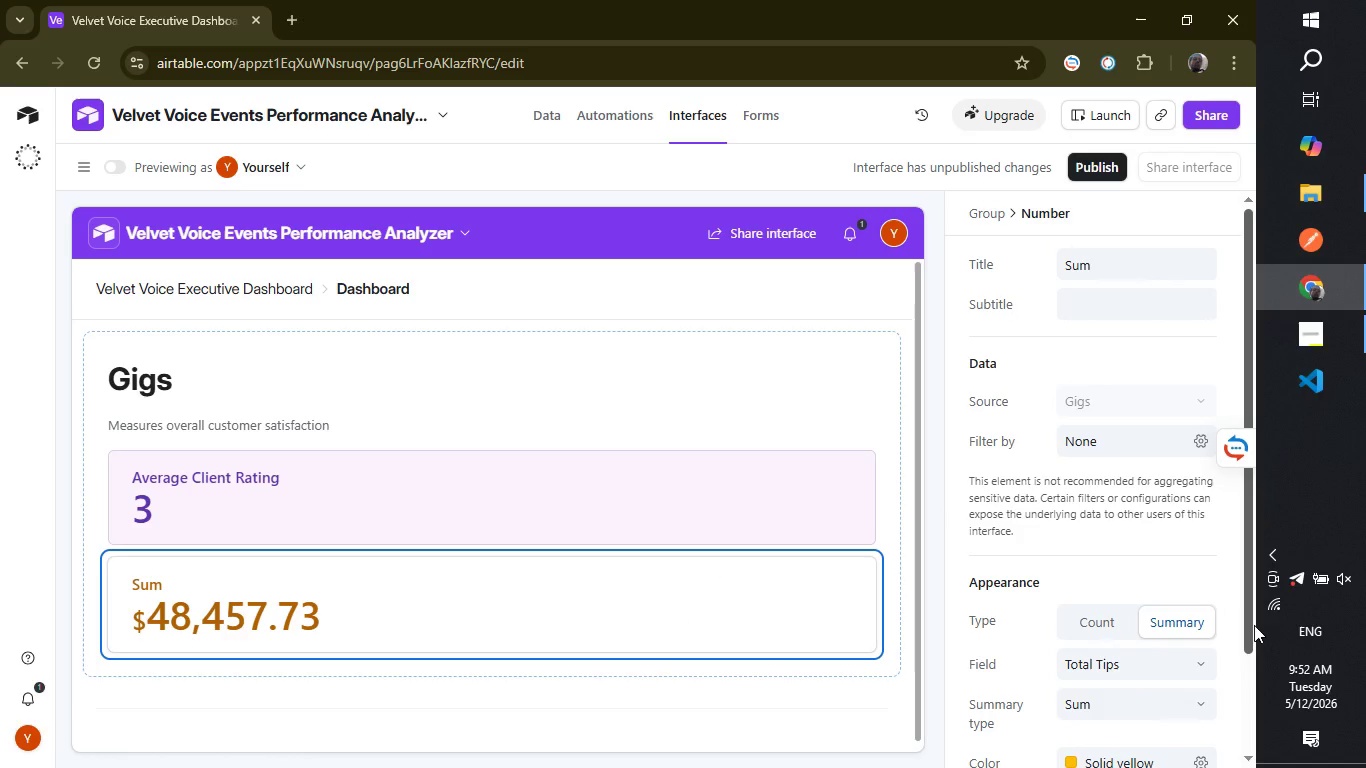 
left_click_drag(start_coordinate=[1246, 624], to_coordinate=[1248, 720])
 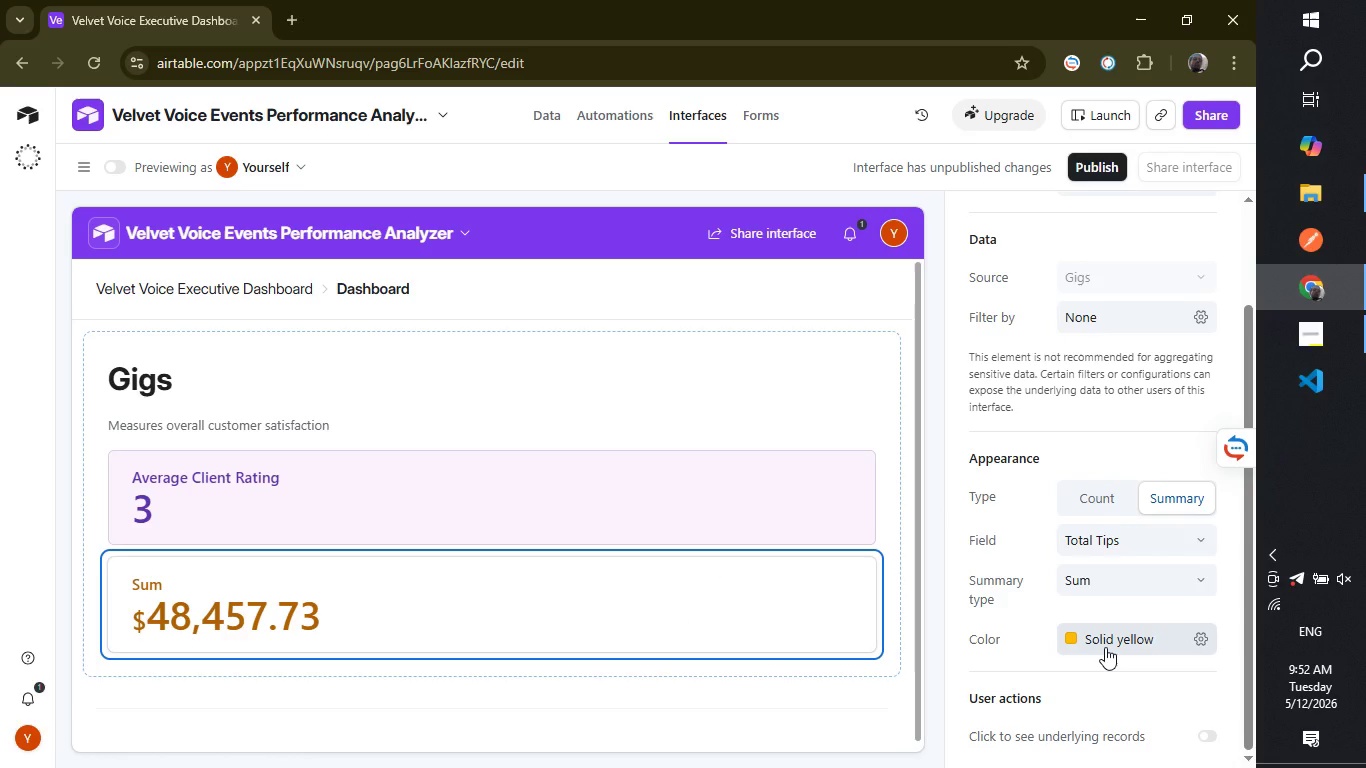 
left_click([1105, 647])
 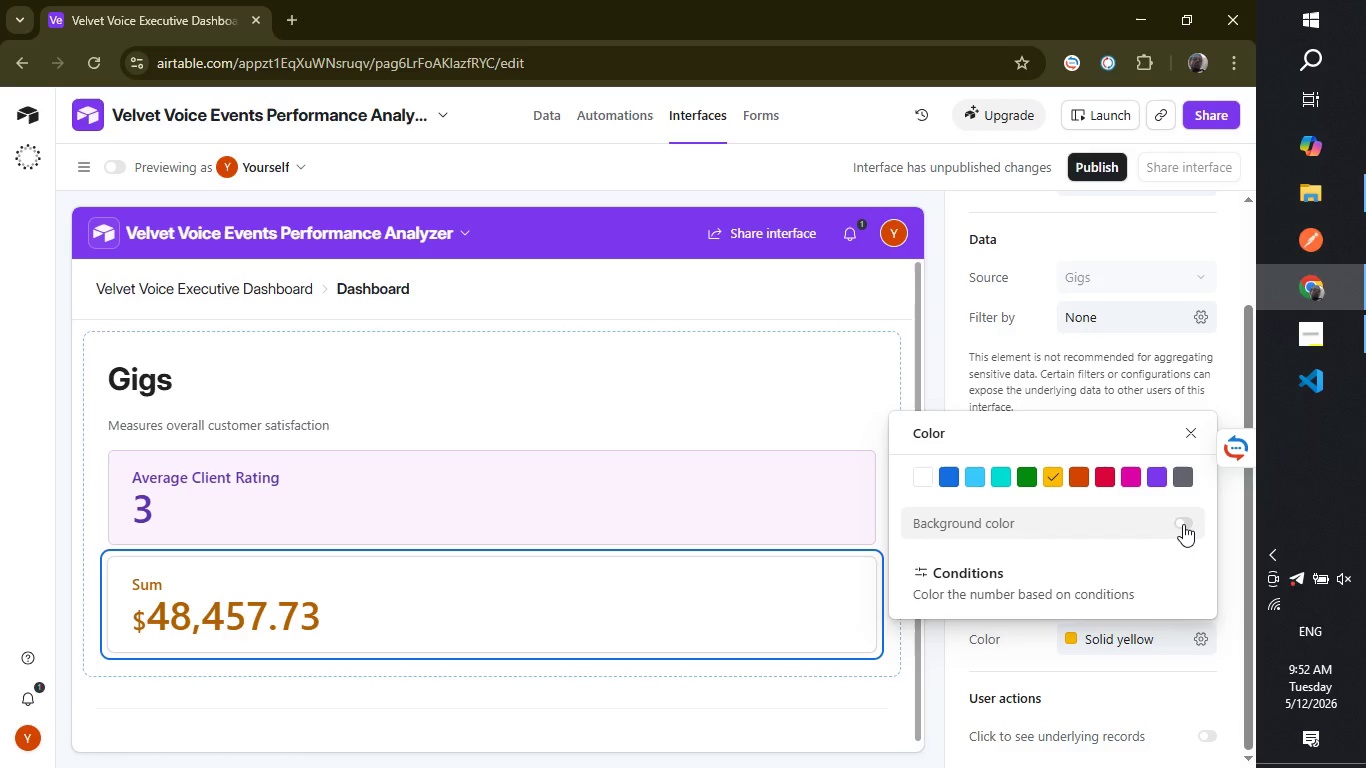 
left_click([1187, 524])
 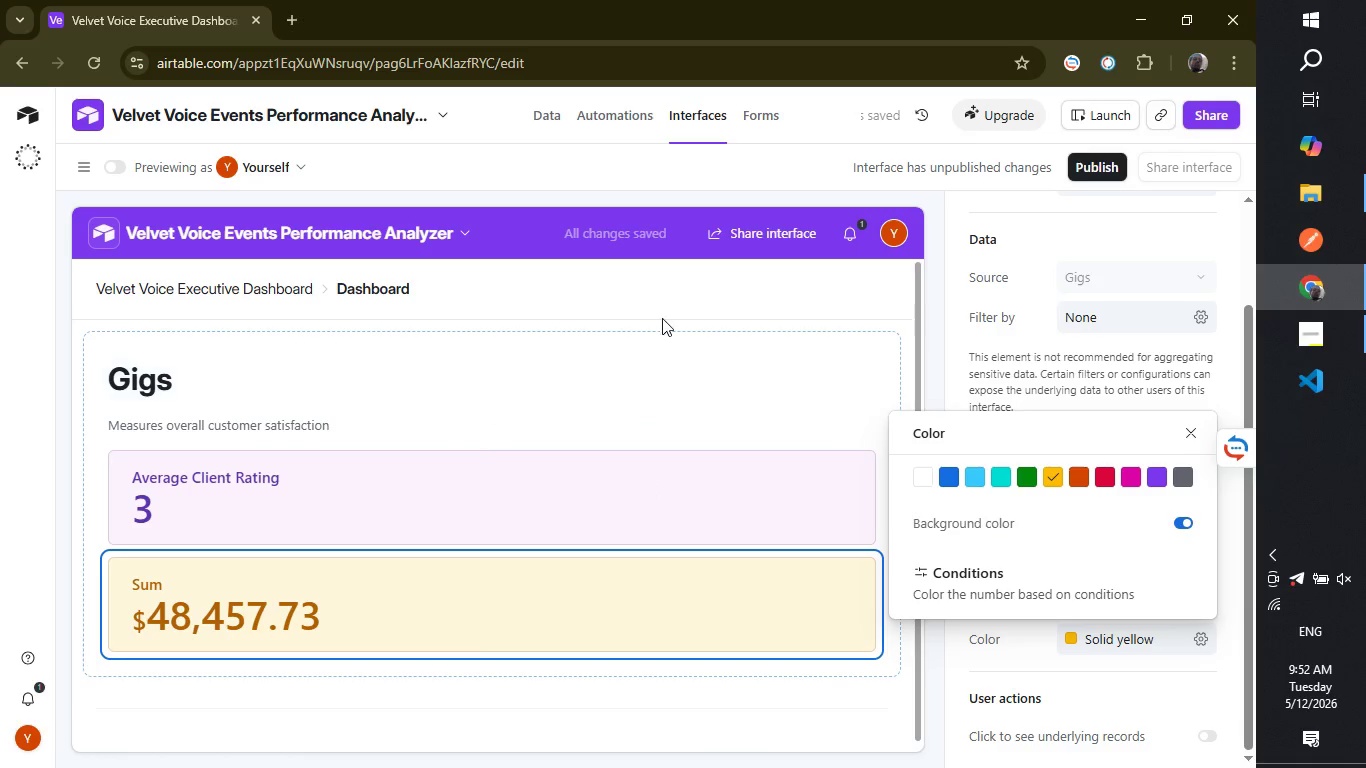 
left_click([671, 293])
 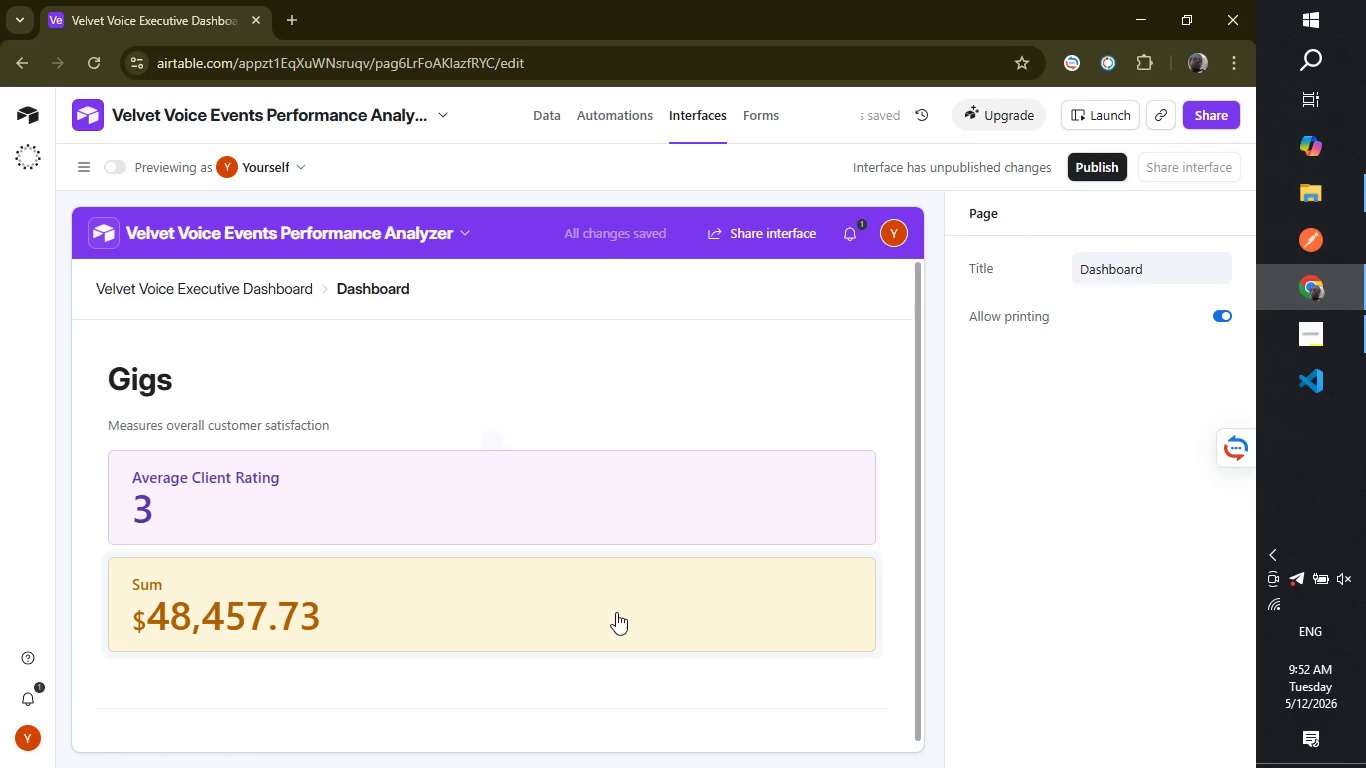 
left_click([622, 609])
 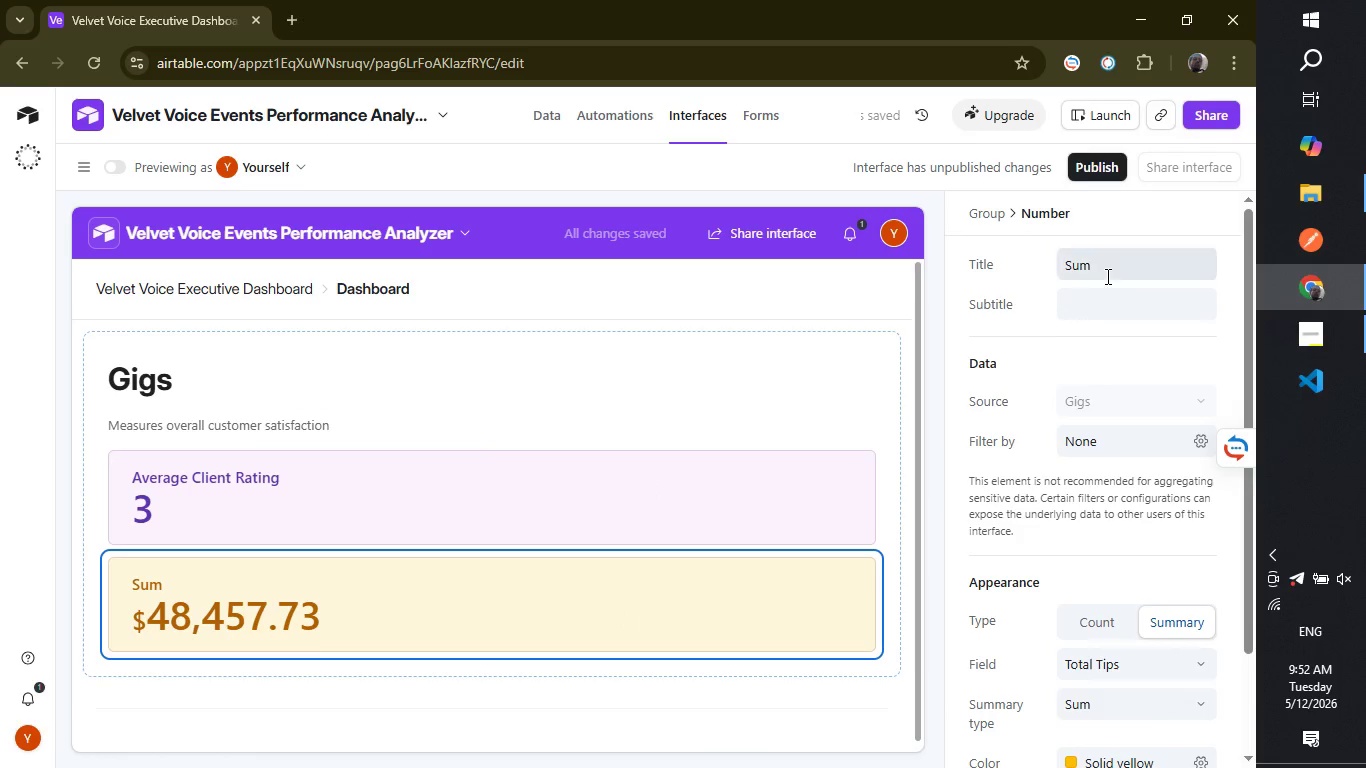 
double_click([1106, 276])
 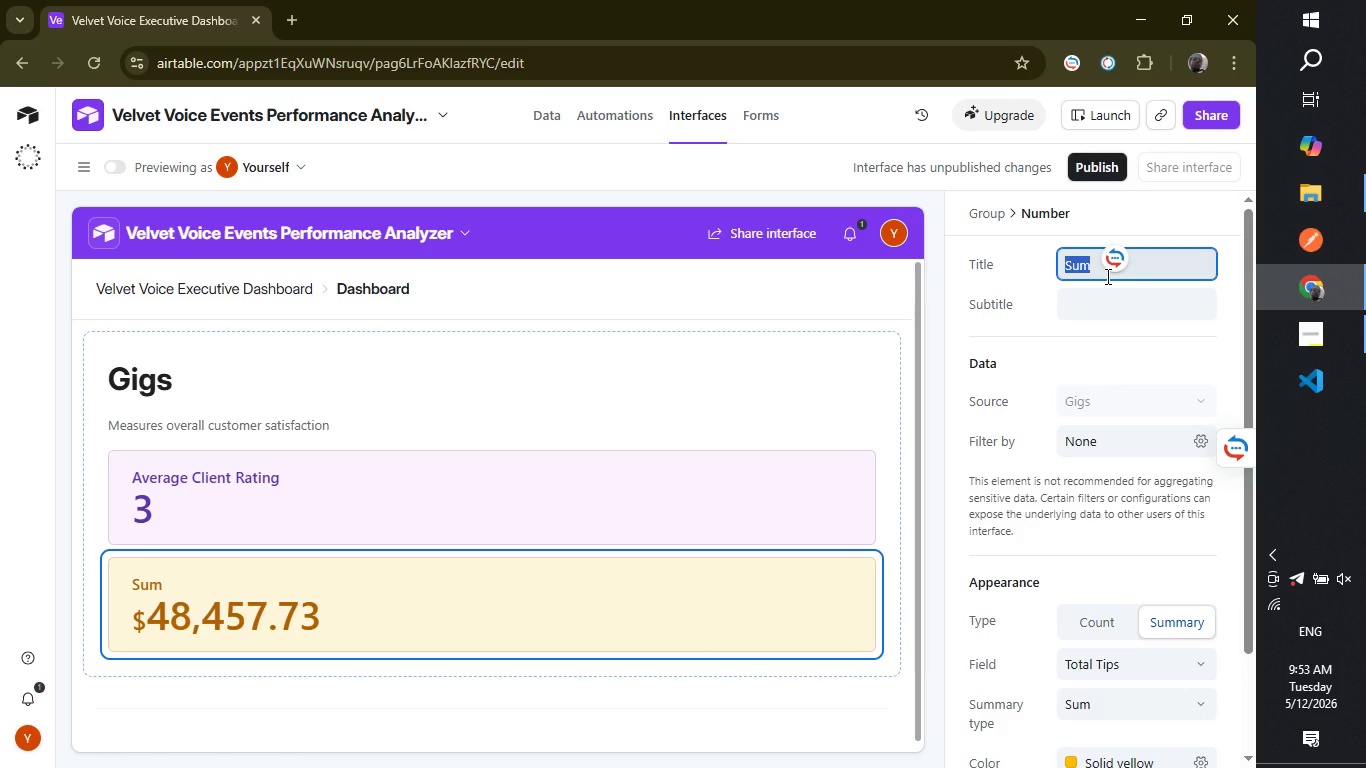 
wait(6.06)
 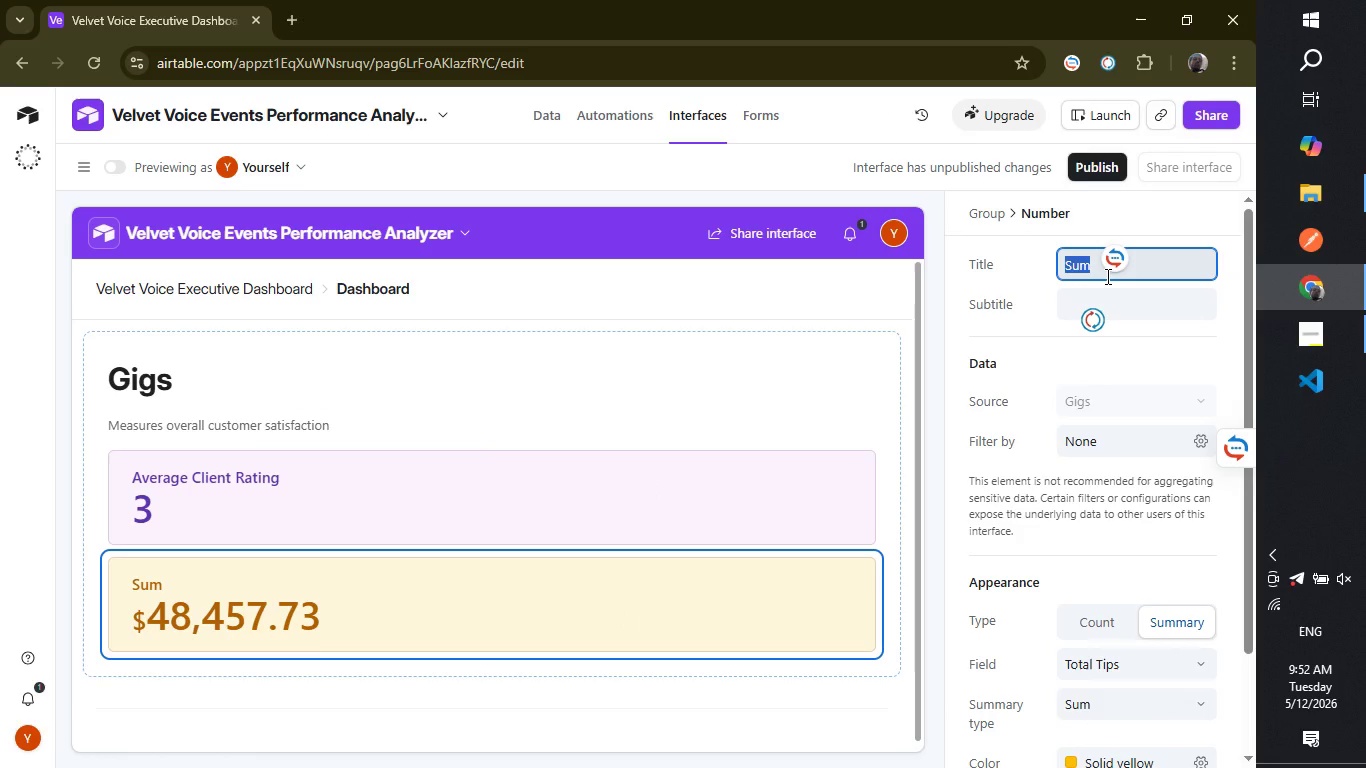 
key(Backspace)
type(Total Tips Generated)
 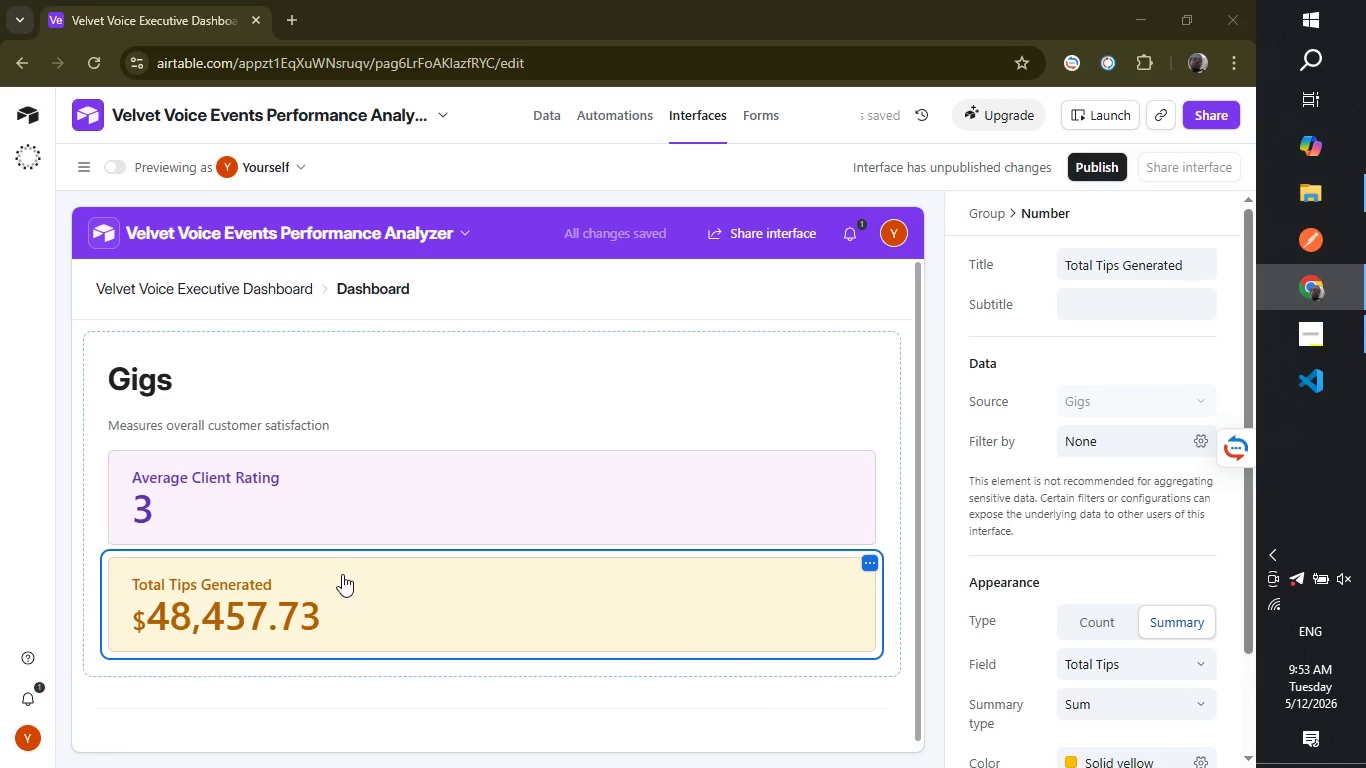 
wait(7.16)
 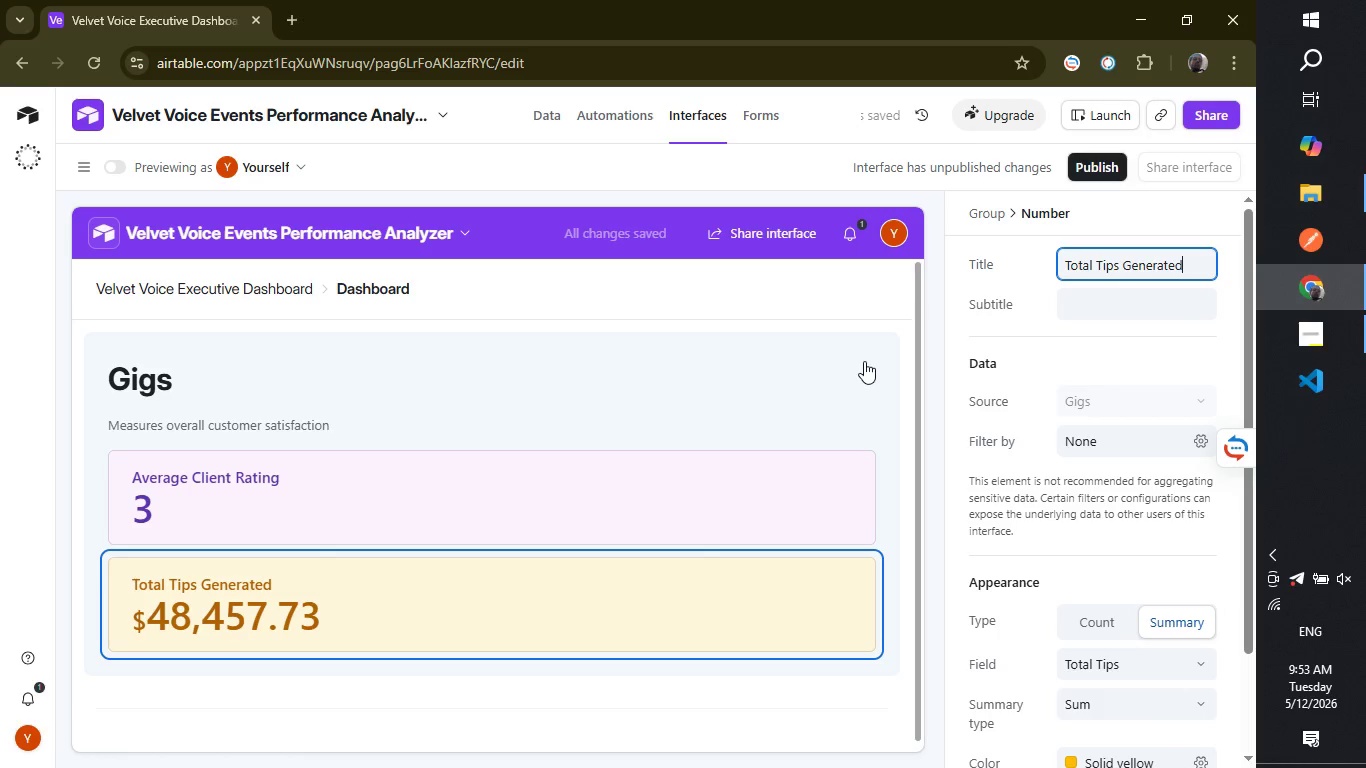 
left_click([658, 297])
 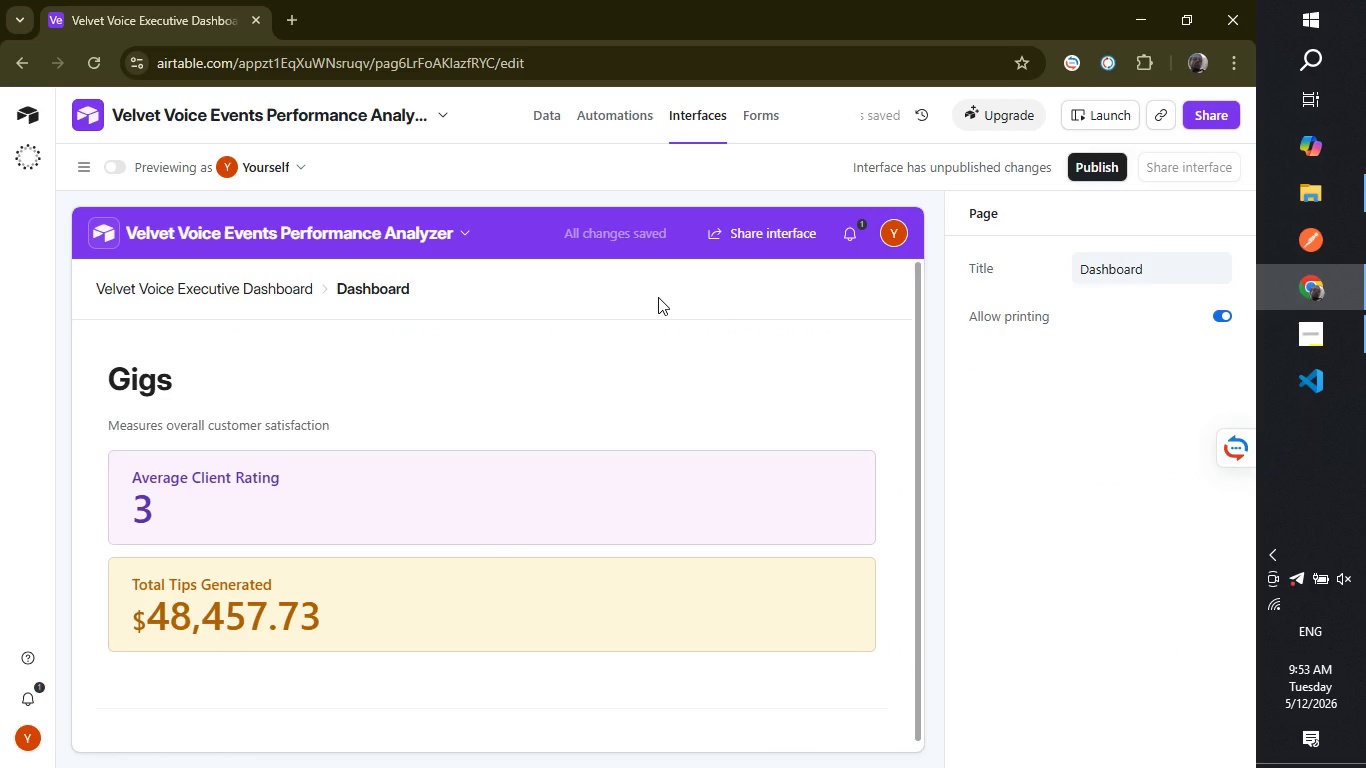 
wait(11.22)
 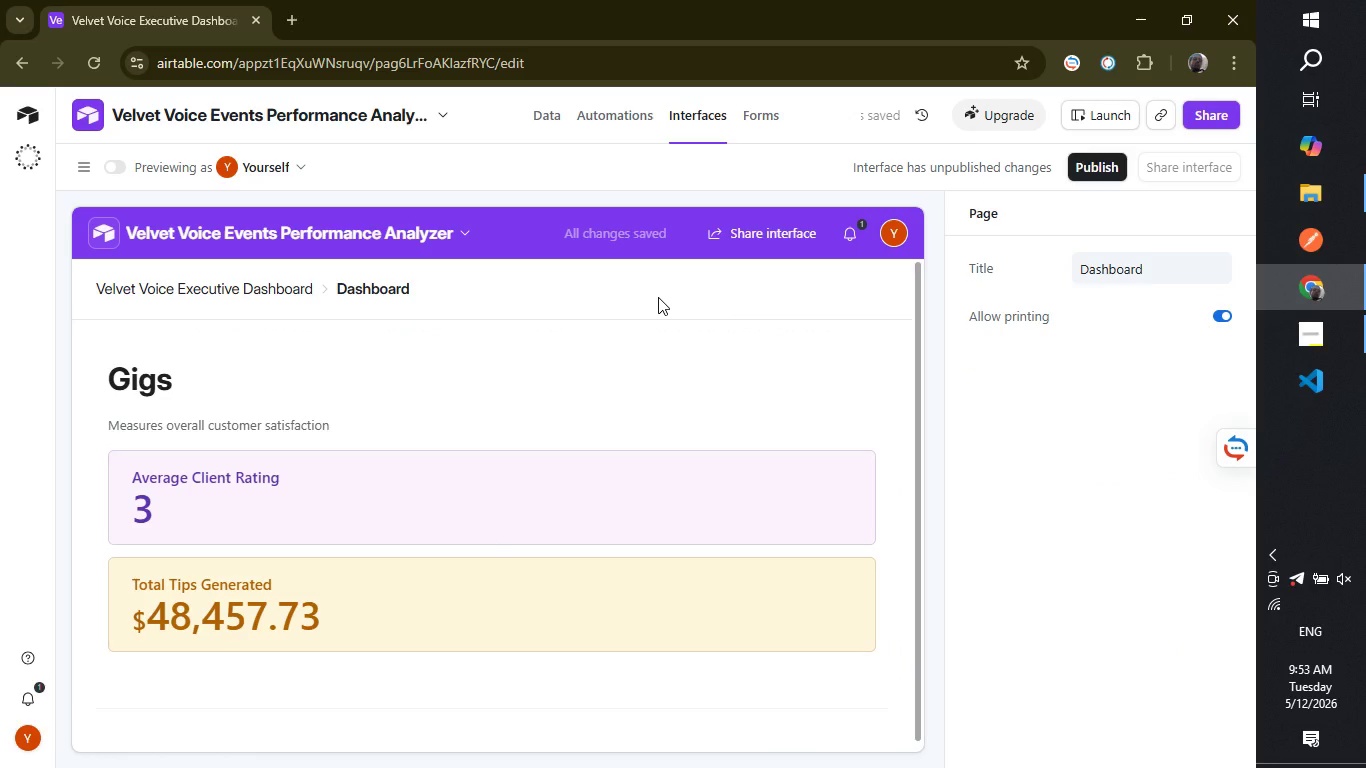 
left_click([540, 109])
 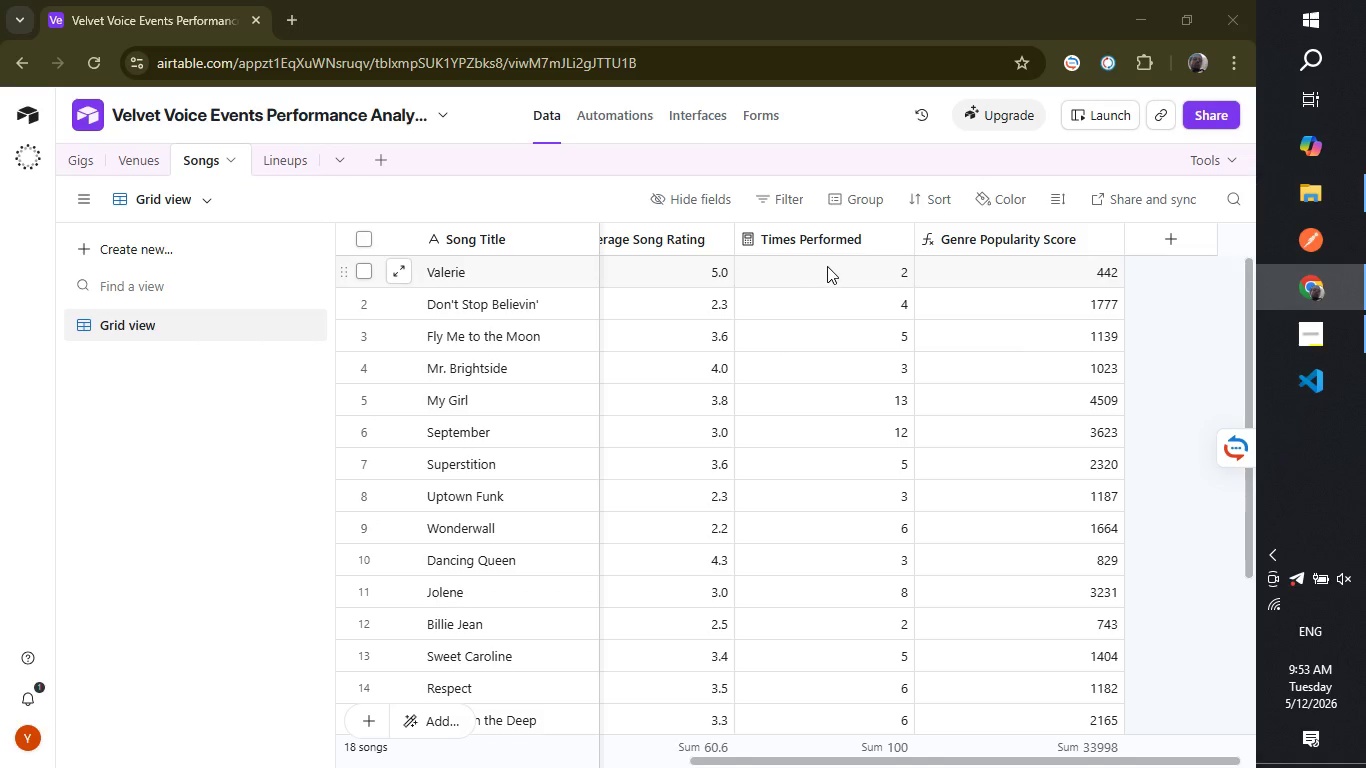 
wait(7.72)
 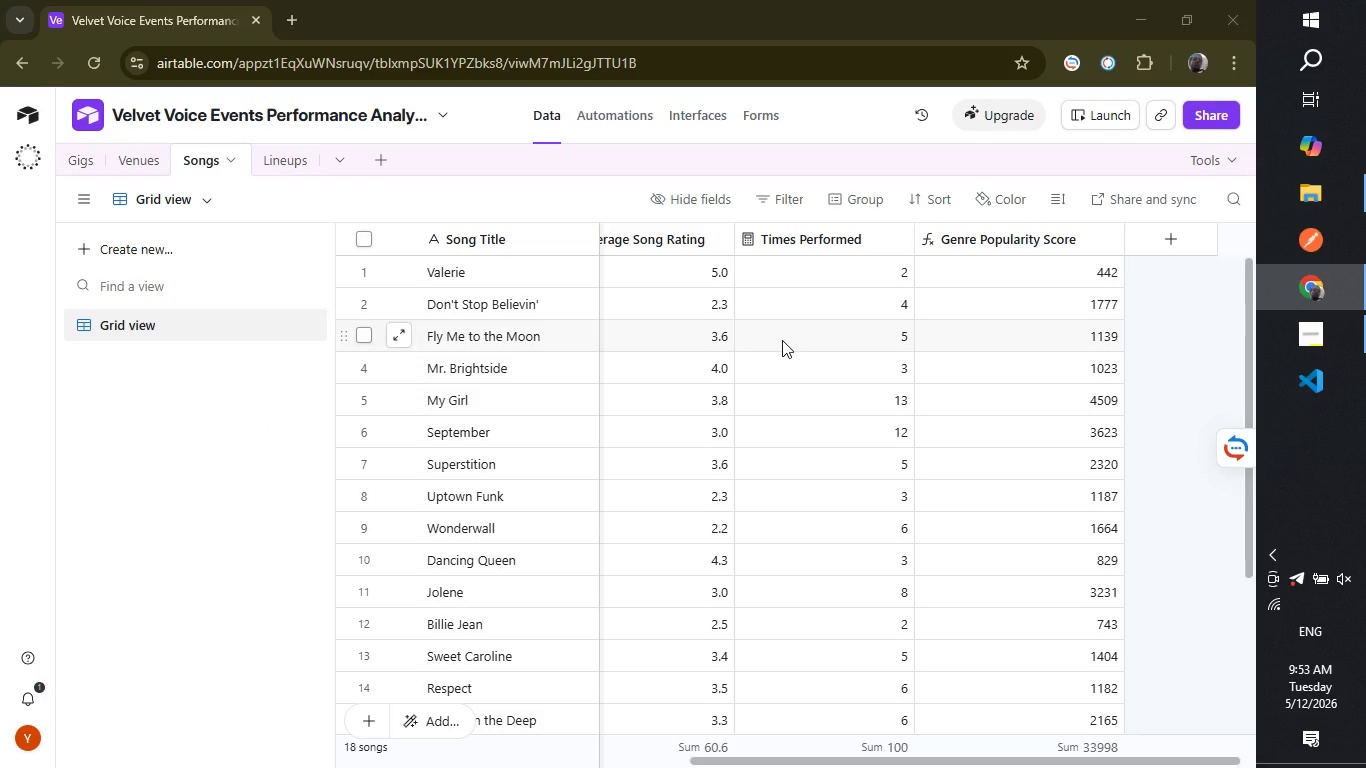 
left_click_drag(start_coordinate=[787, 756], to_coordinate=[604, 766])
 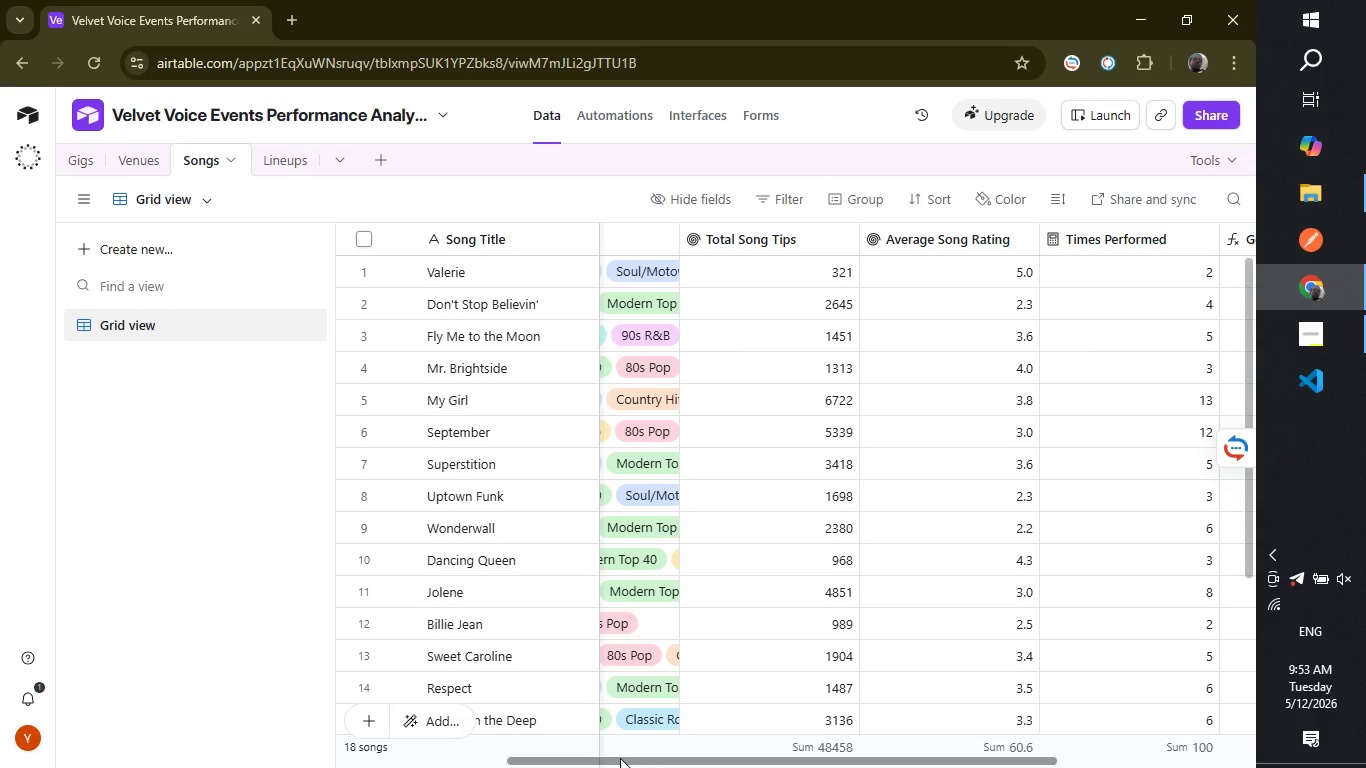 
left_click_drag(start_coordinate=[620, 758], to_coordinate=[426, 712])
 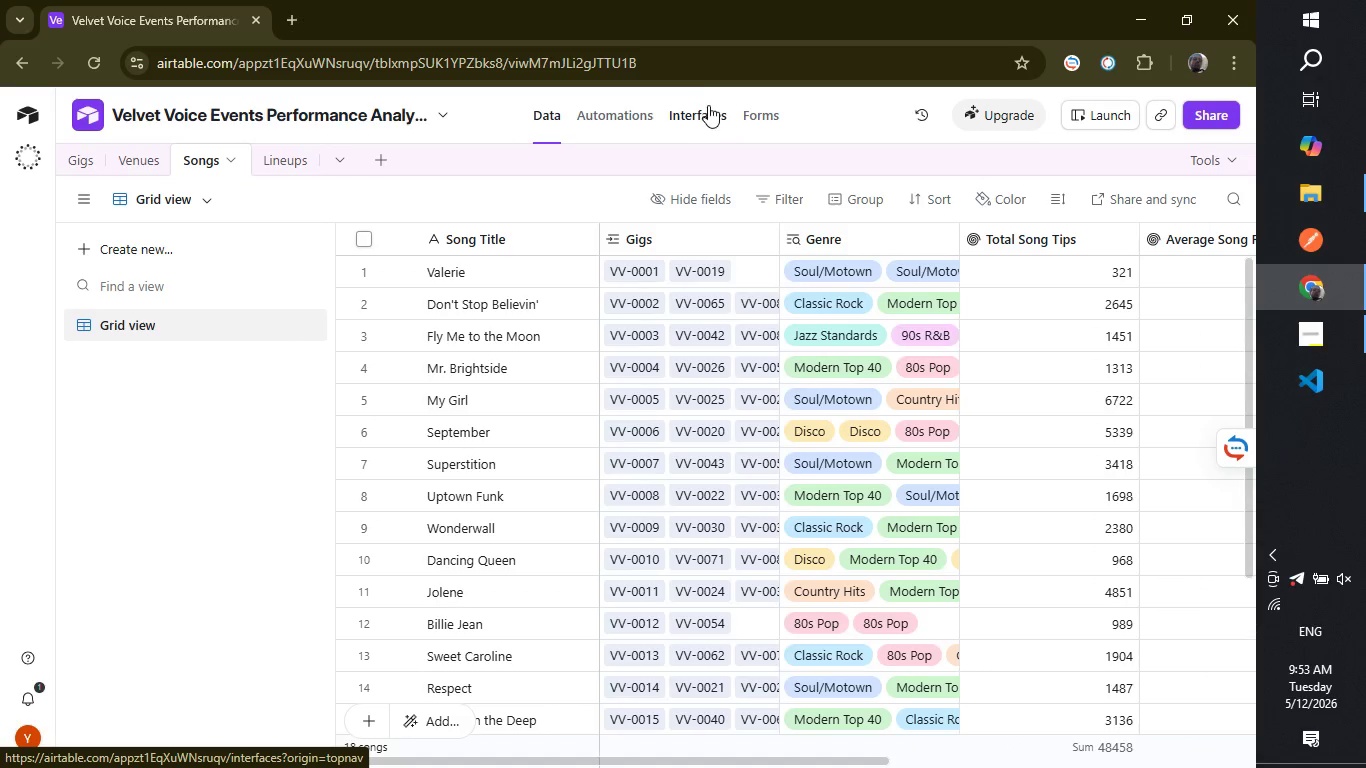 
left_click([709, 112])
 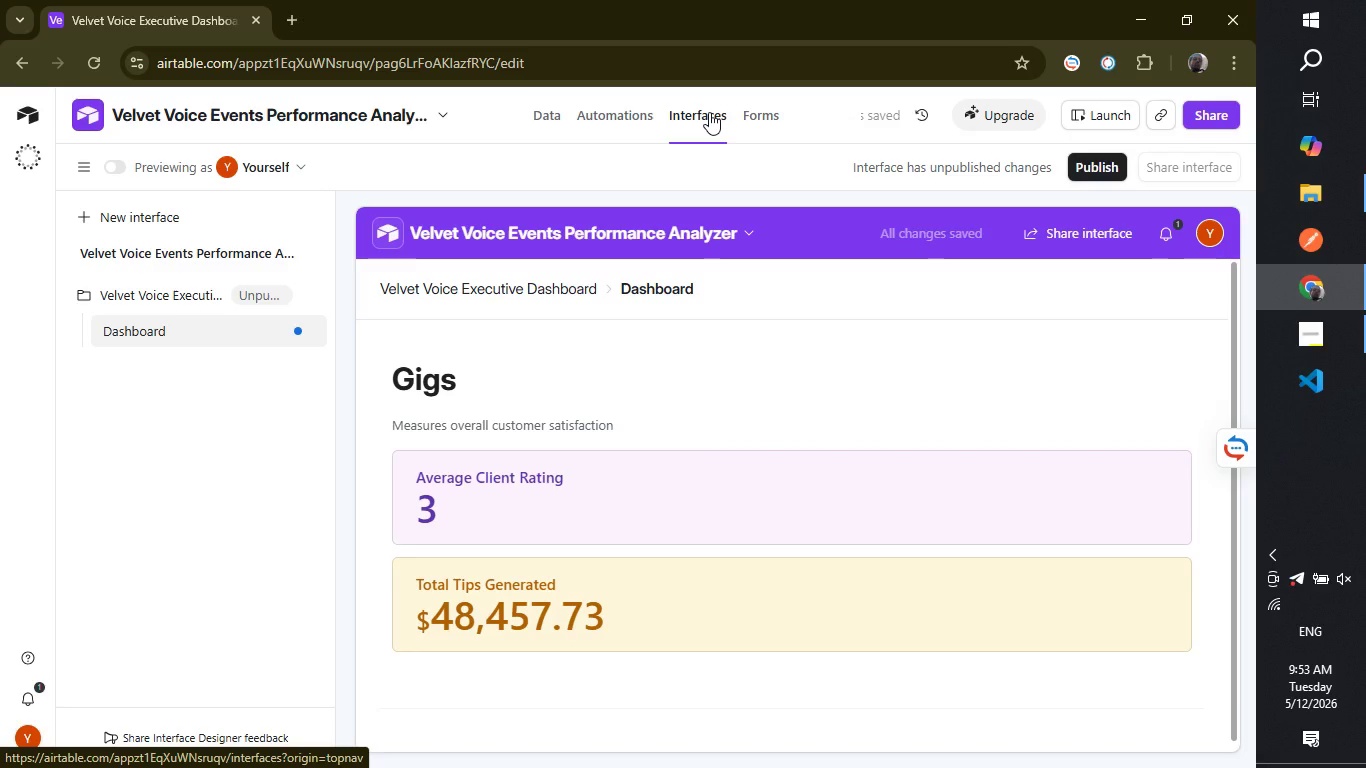 
left_click([709, 112])
 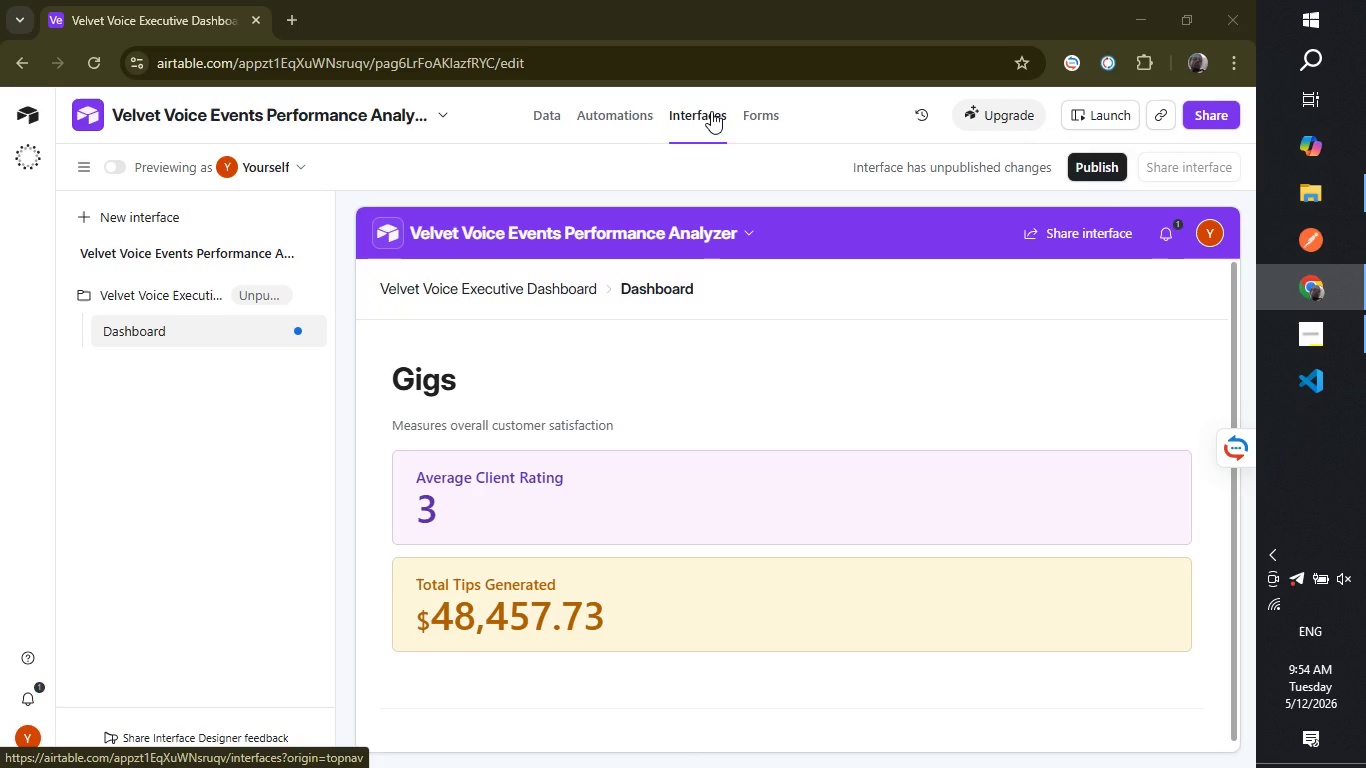 
wait(62.28)
 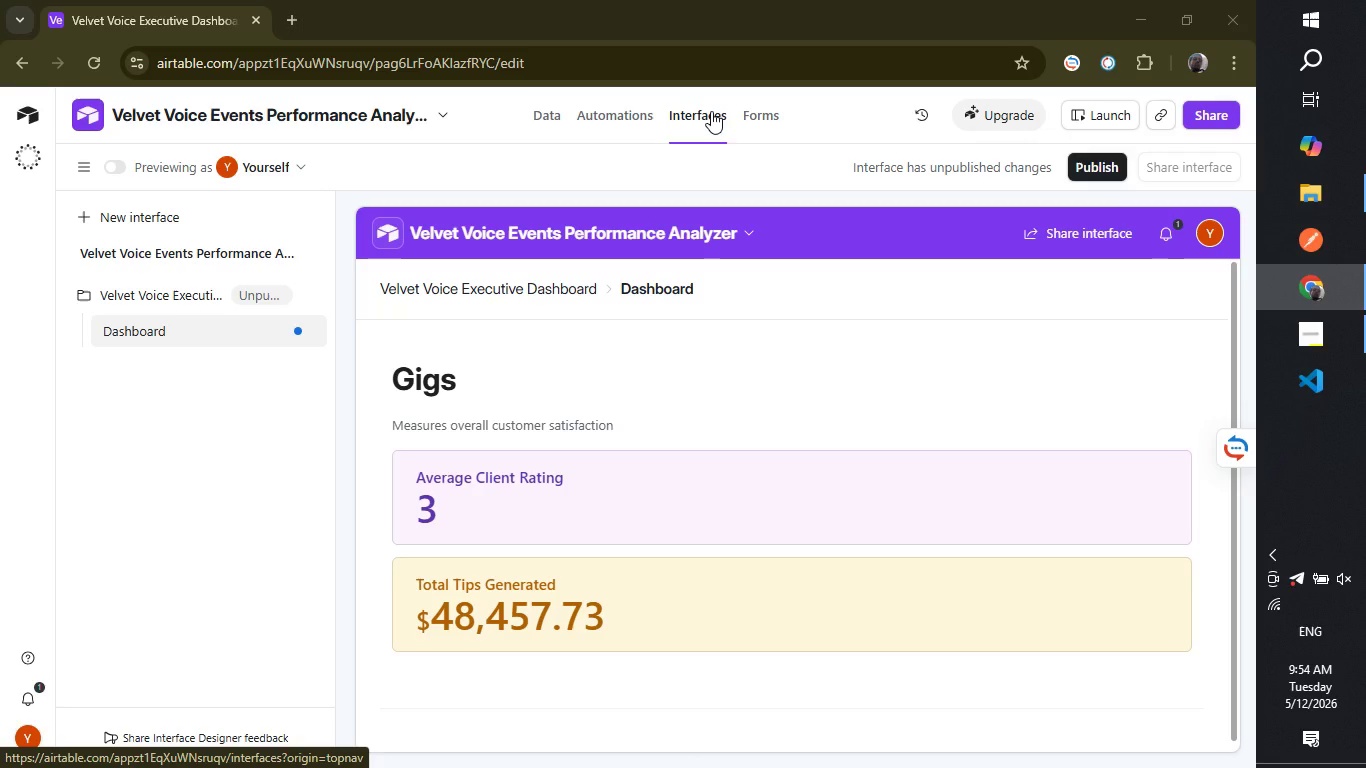 
left_click_drag(start_coordinate=[1233, 641], to_coordinate=[1233, 709])
 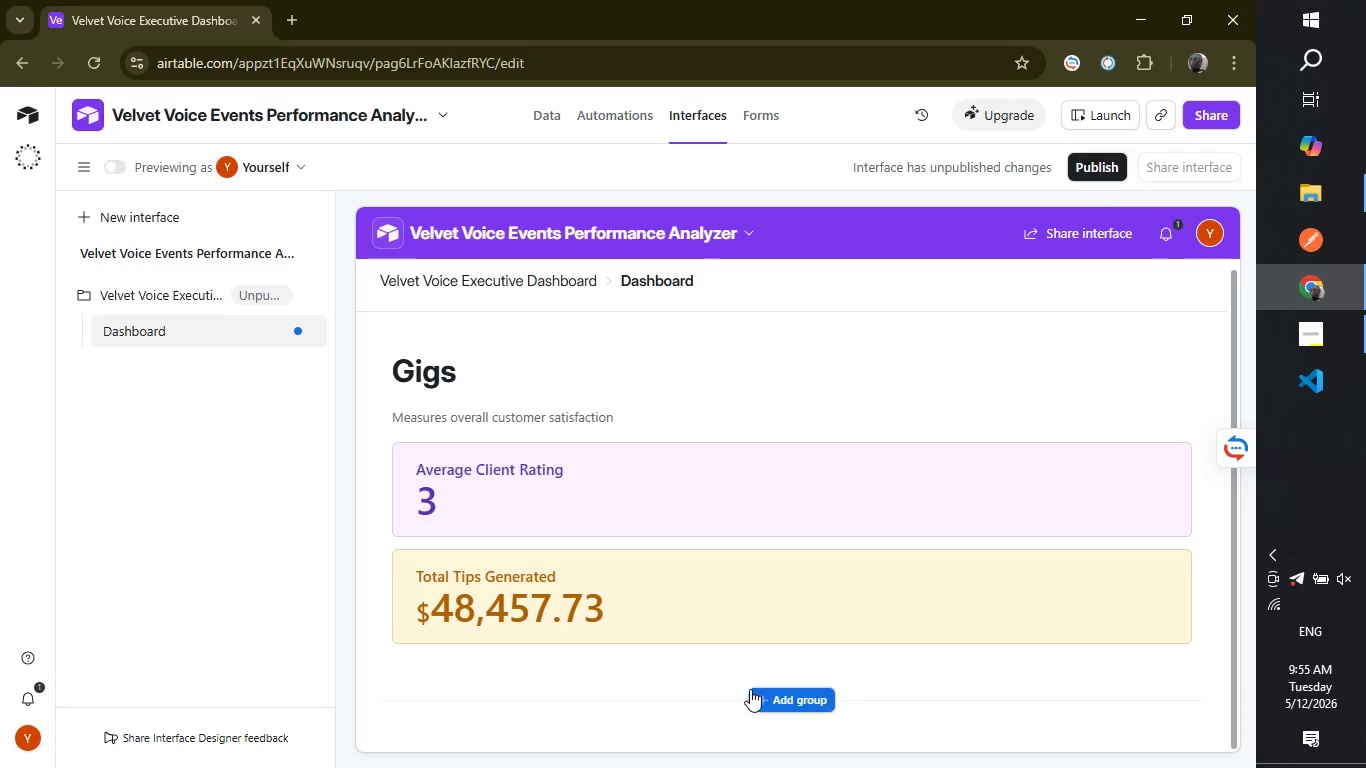 
wait(7.7)
 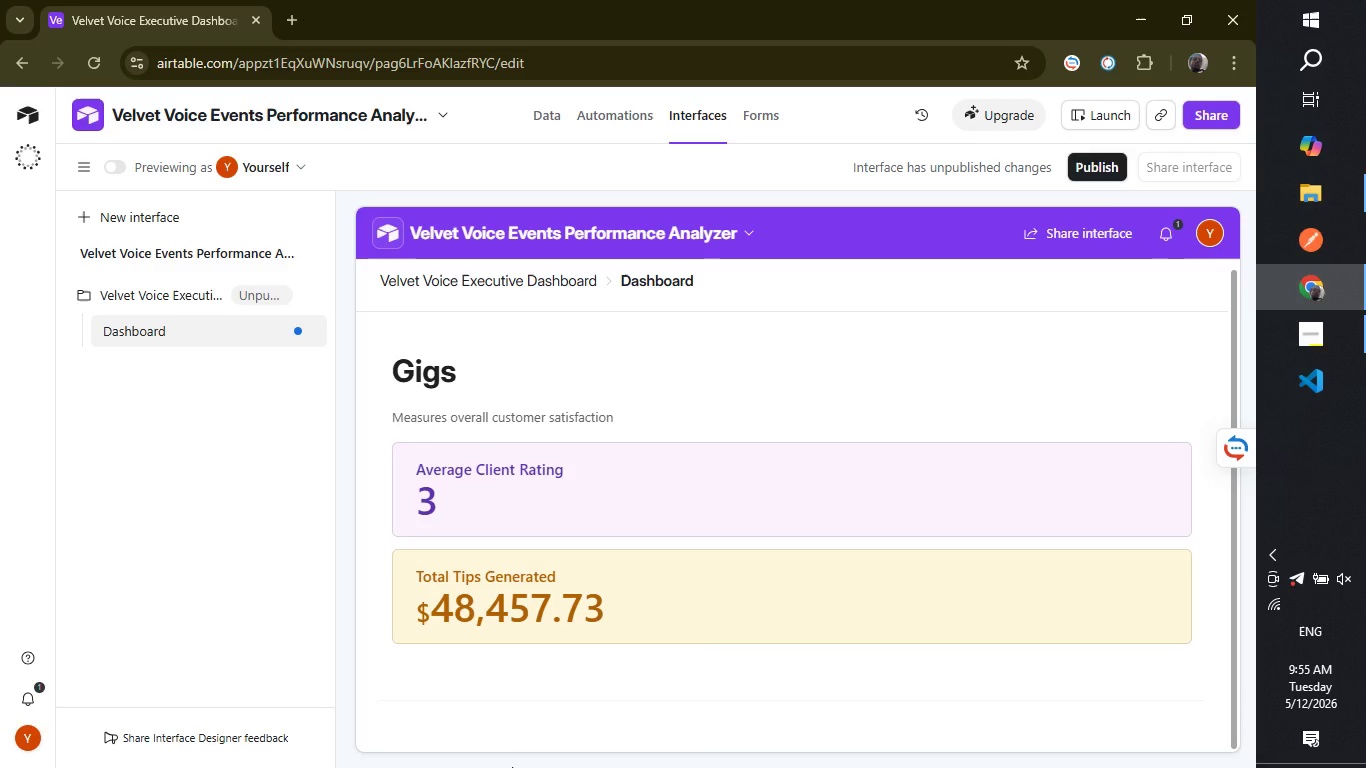 
left_click([788, 645])
 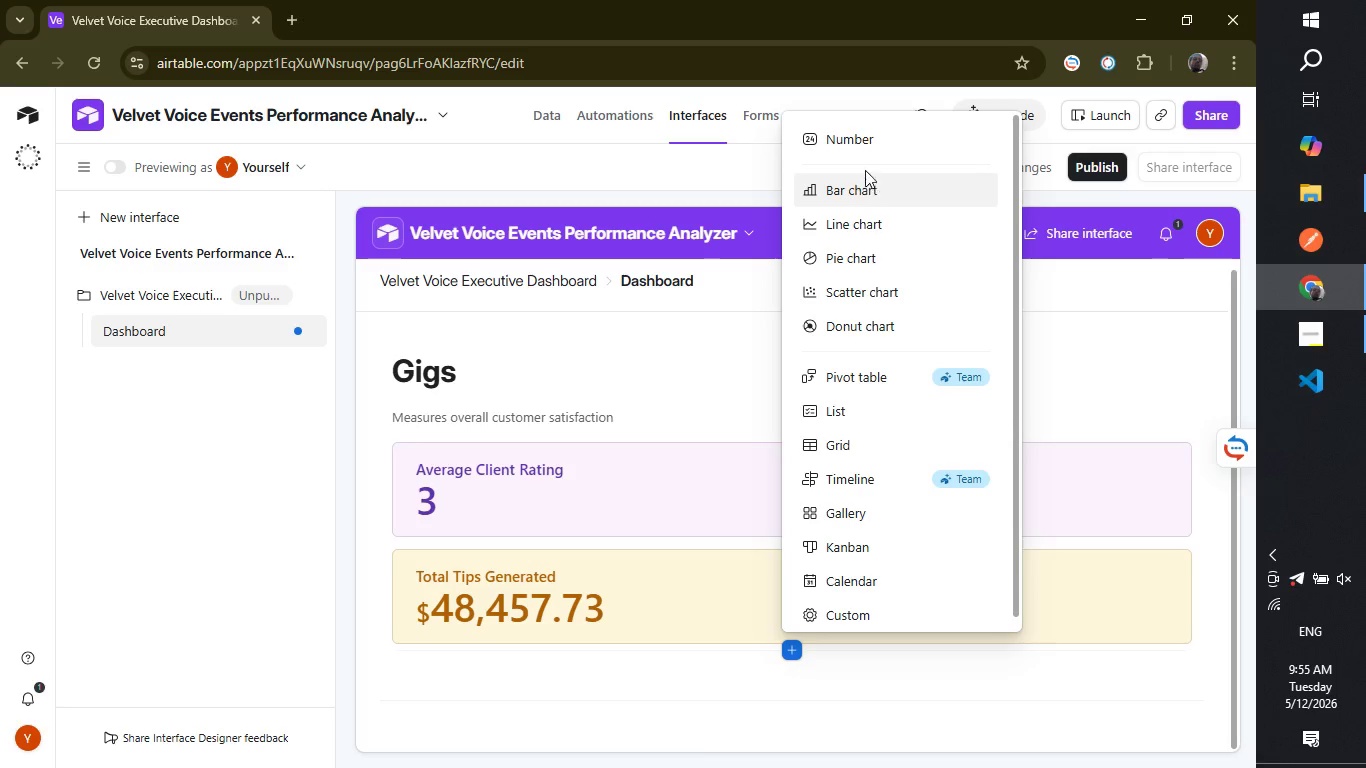 
left_click([866, 145])
 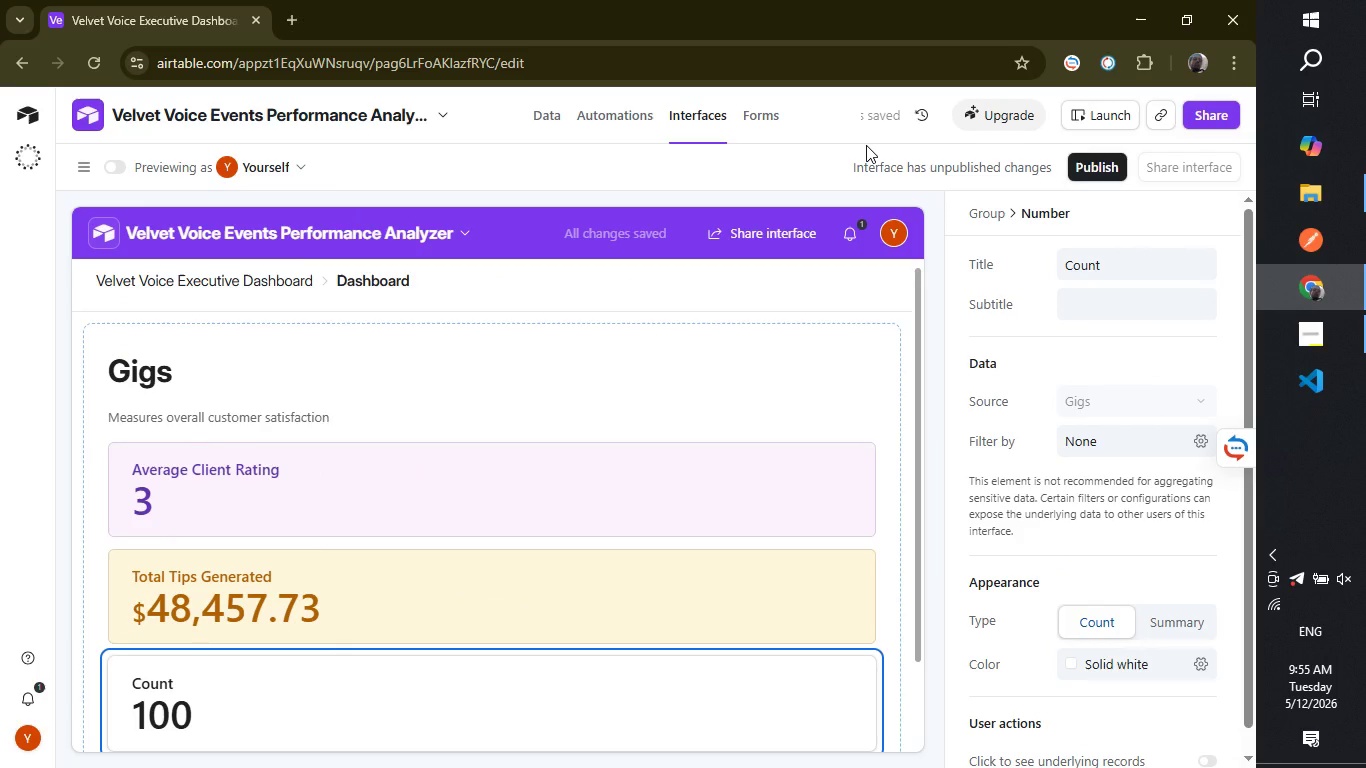 
wait(10.28)
 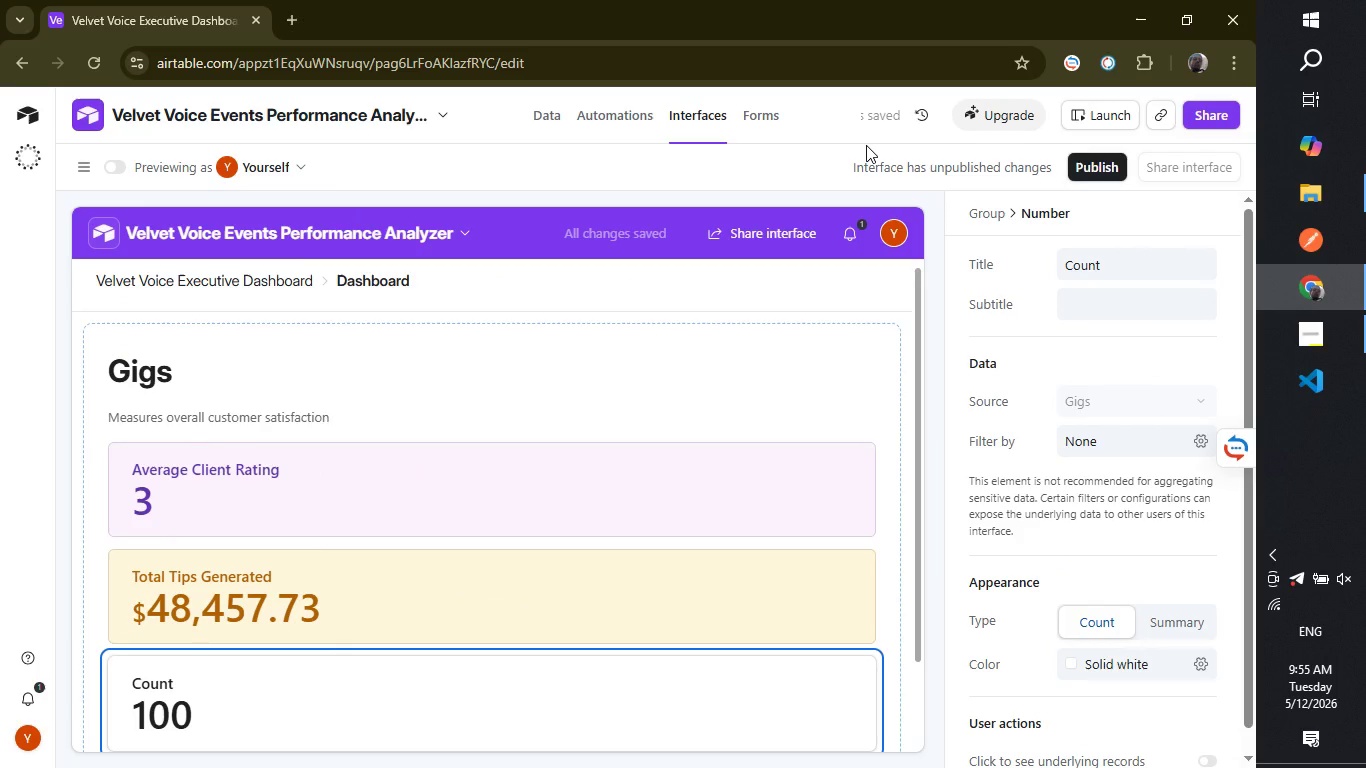 
double_click([1125, 267])
 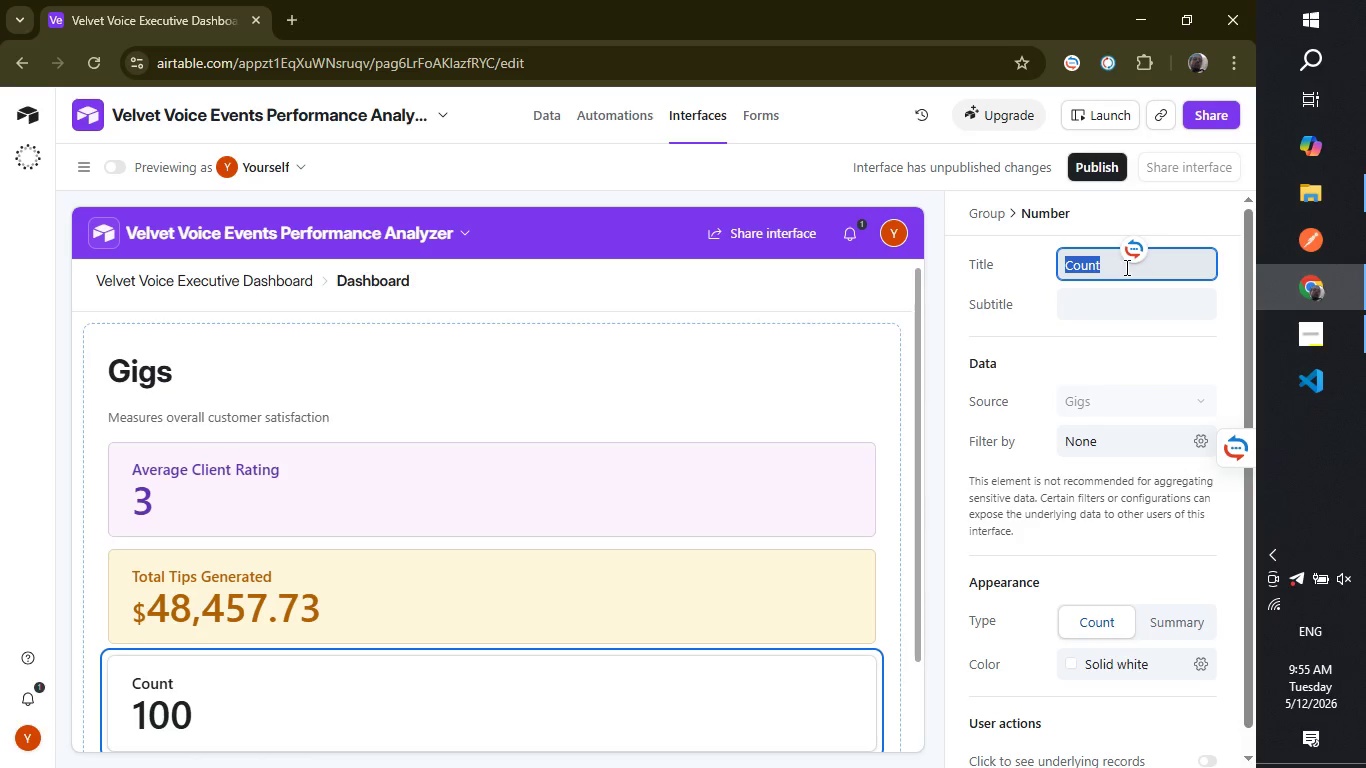 
triple_click([1125, 267])
 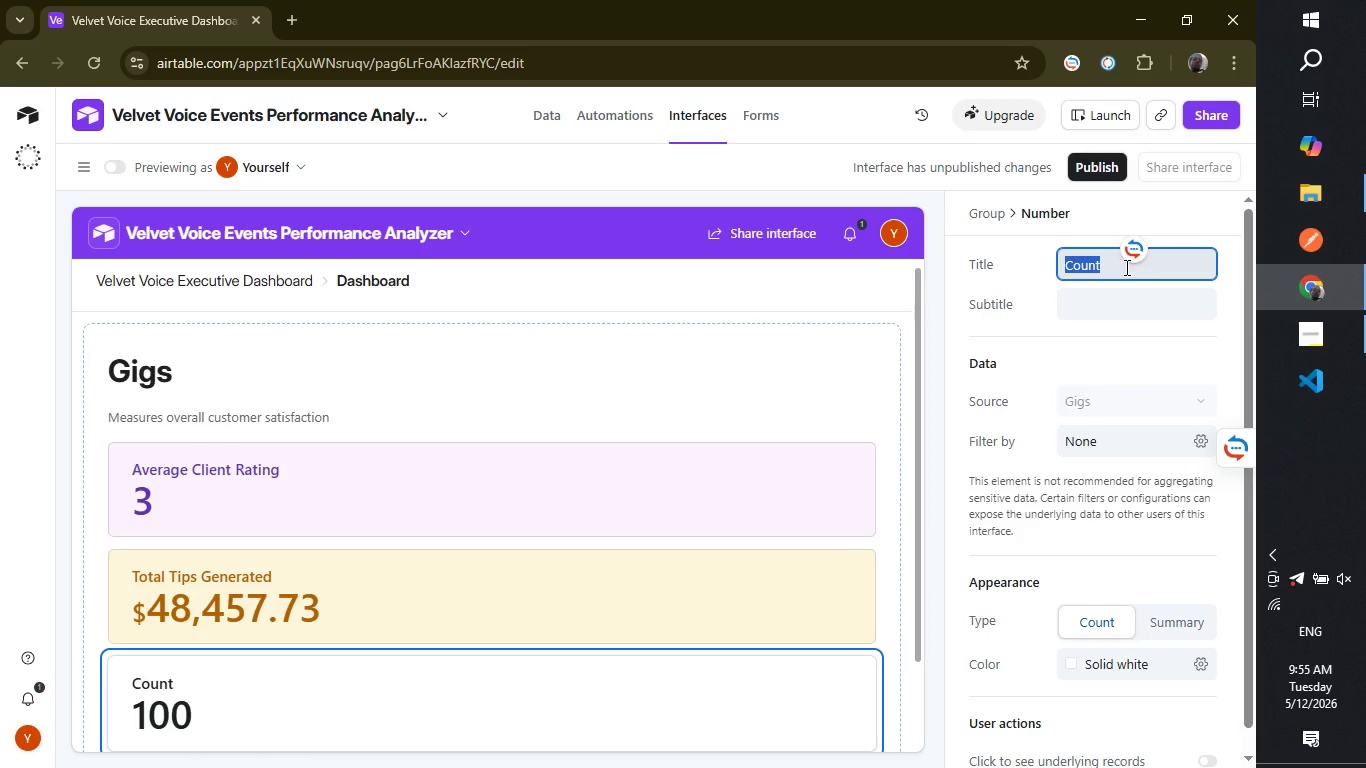 
wait(5.56)
 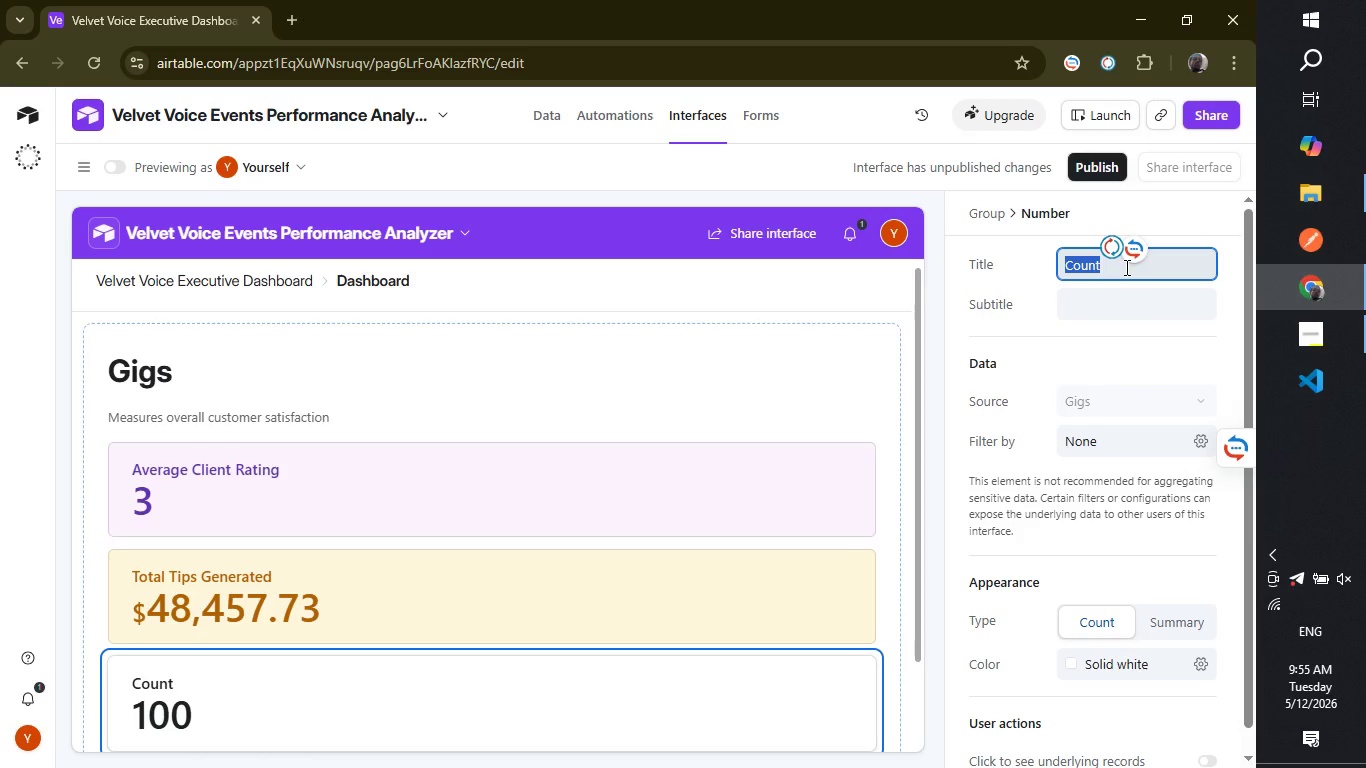 
type(Total )
 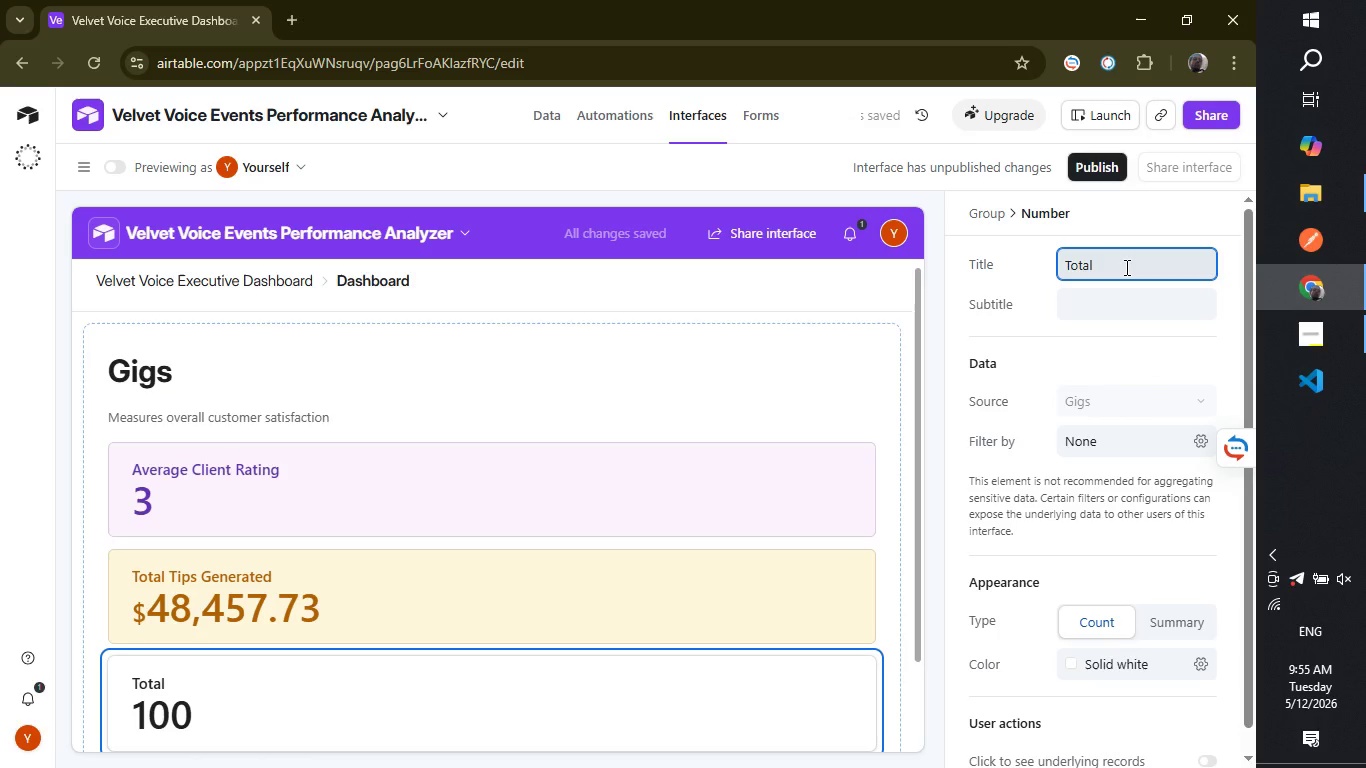 
wait(5.58)
 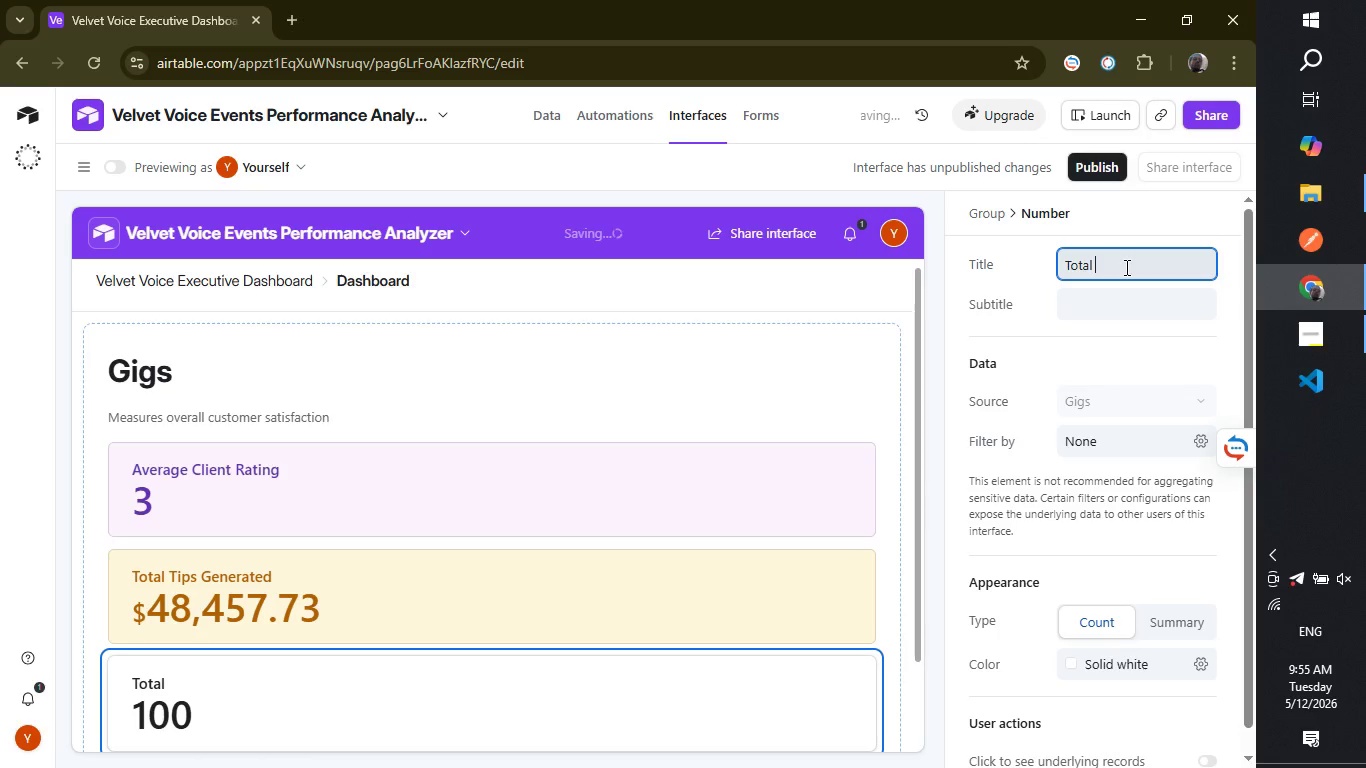 
type(Bookings)
 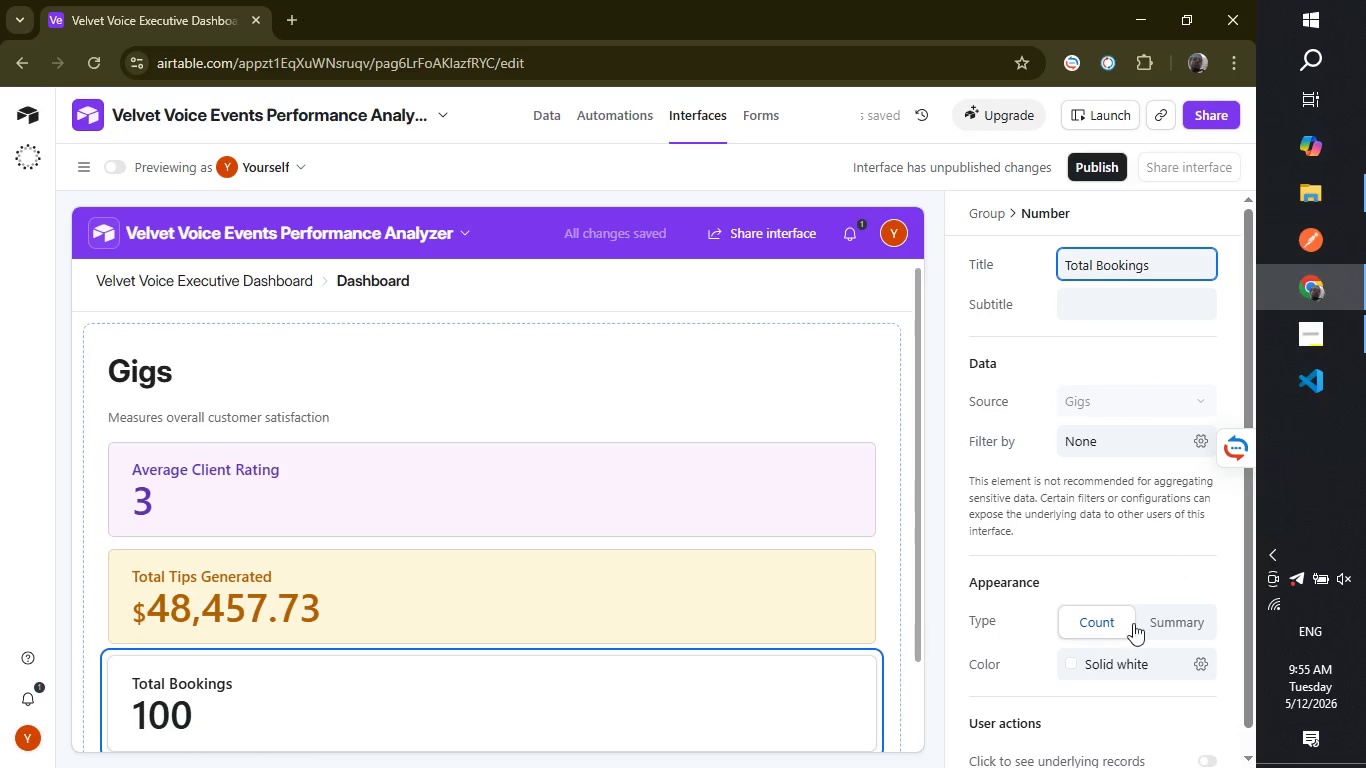 
left_click([1103, 669])
 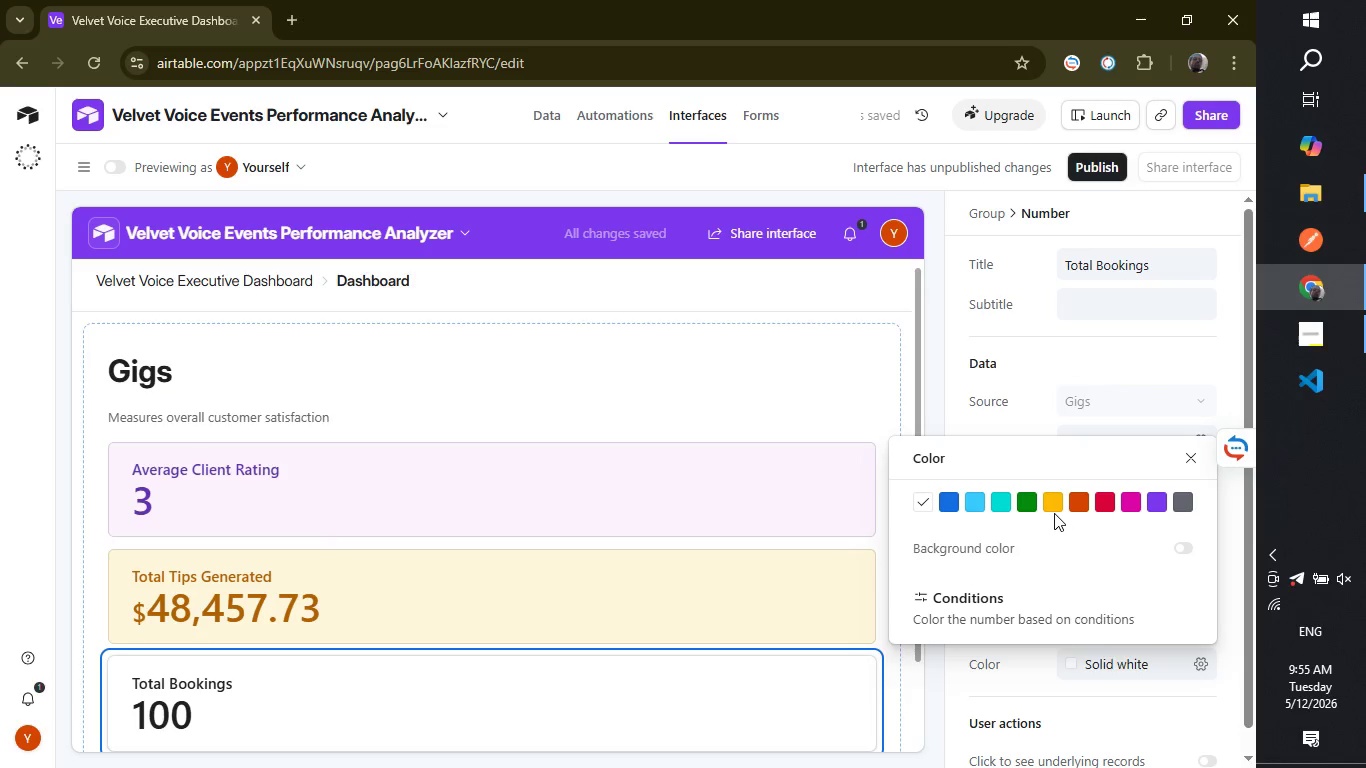 
left_click([1032, 506])
 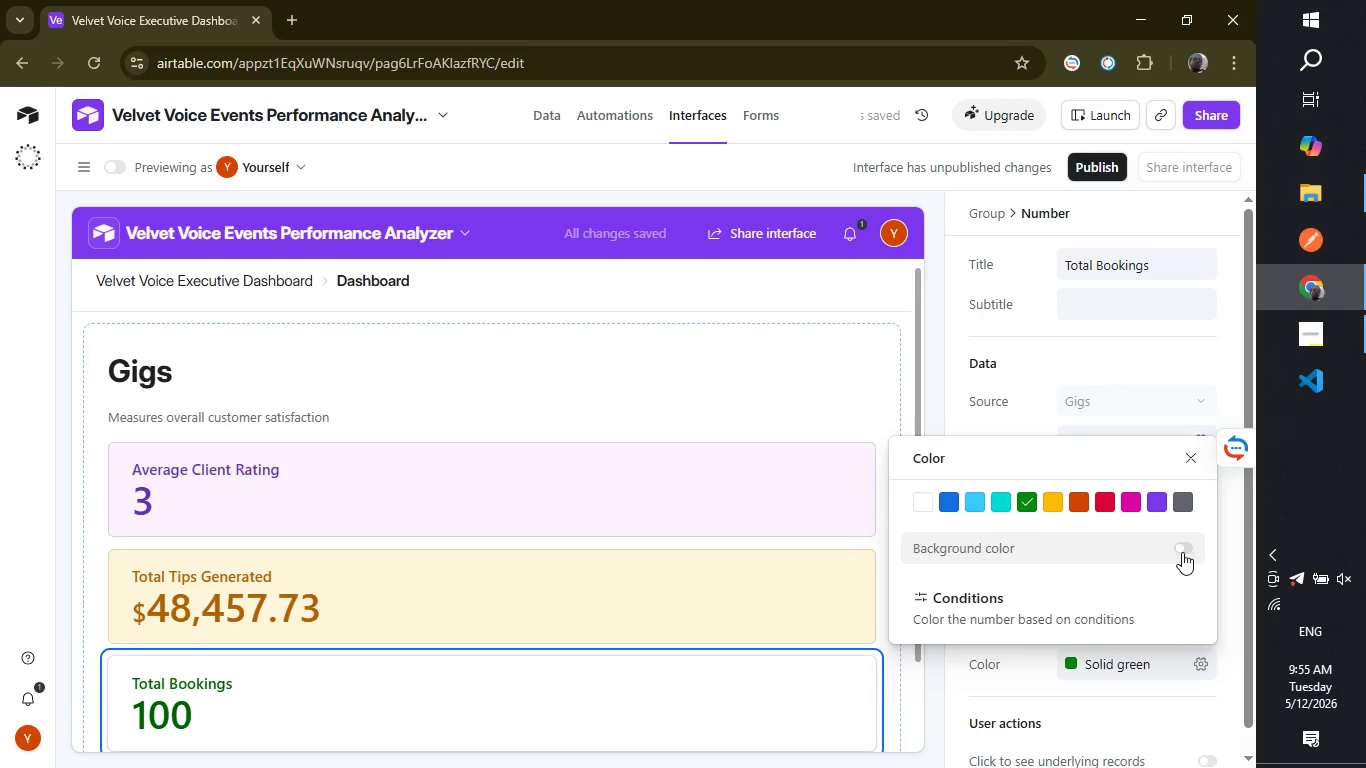 
left_click([1186, 551])
 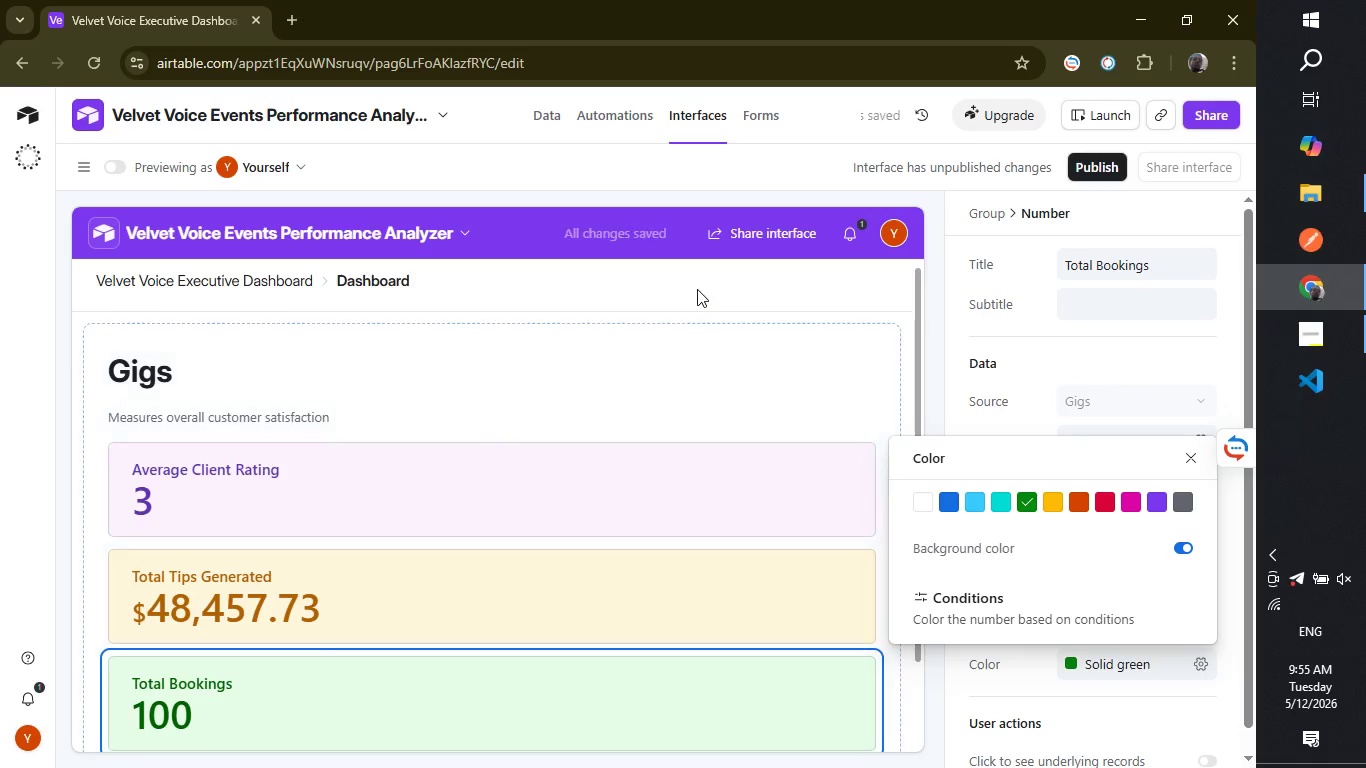 
left_click([698, 289])
 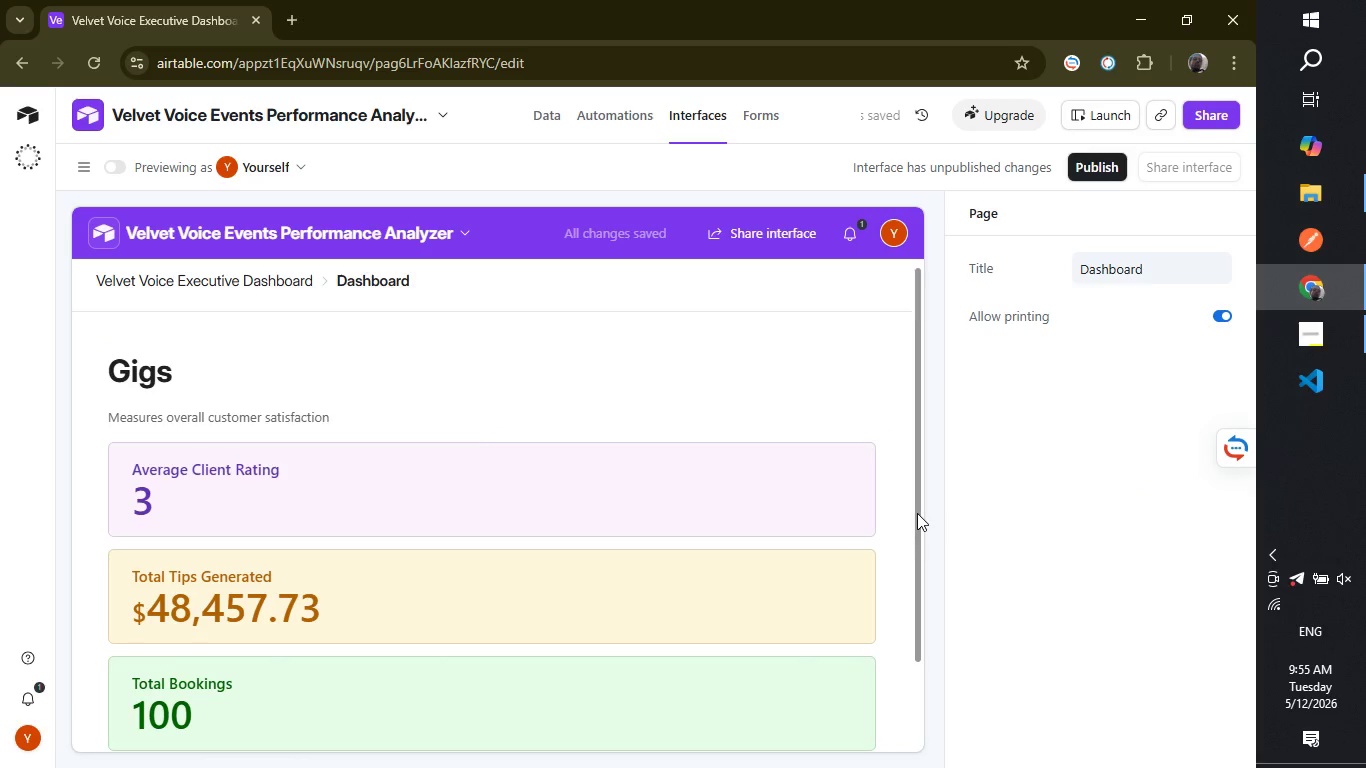 
left_click_drag(start_coordinate=[917, 513], to_coordinate=[877, 691])
 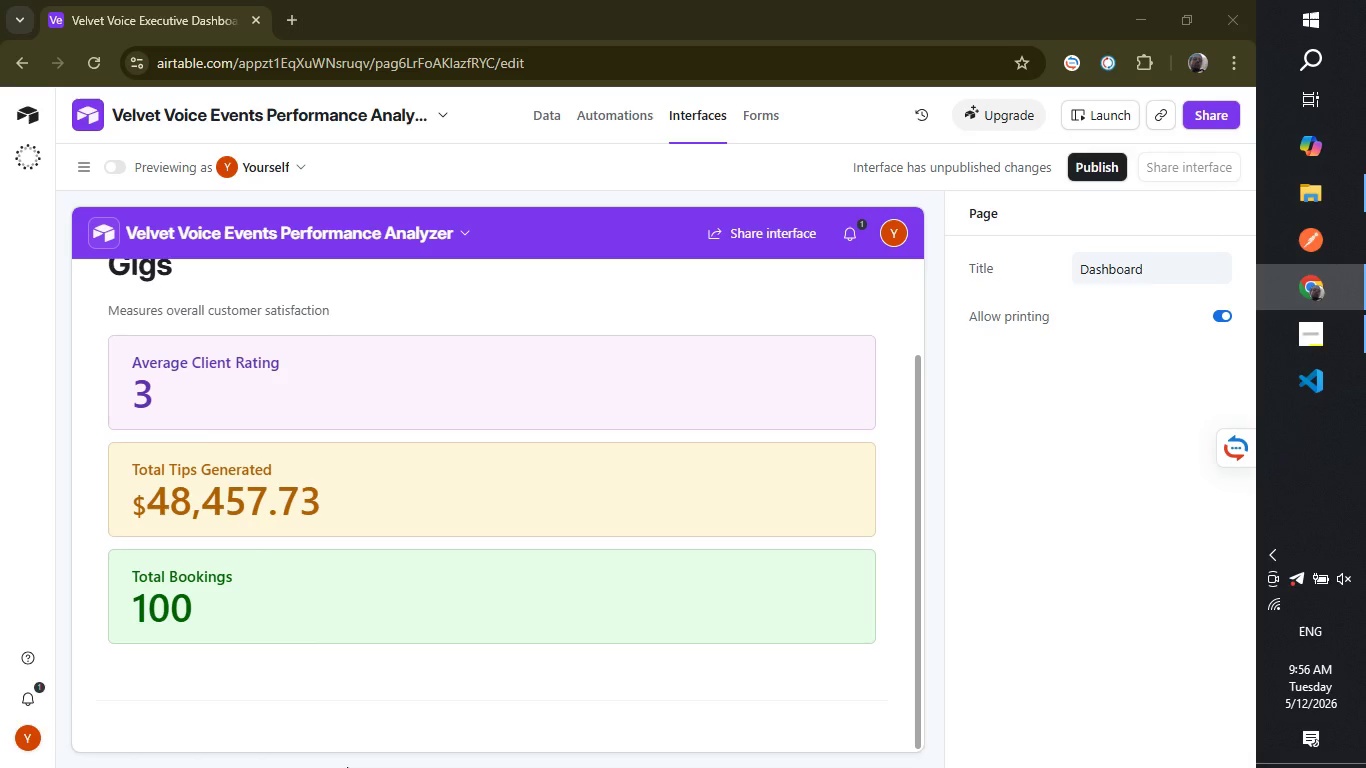 
wait(34.05)
 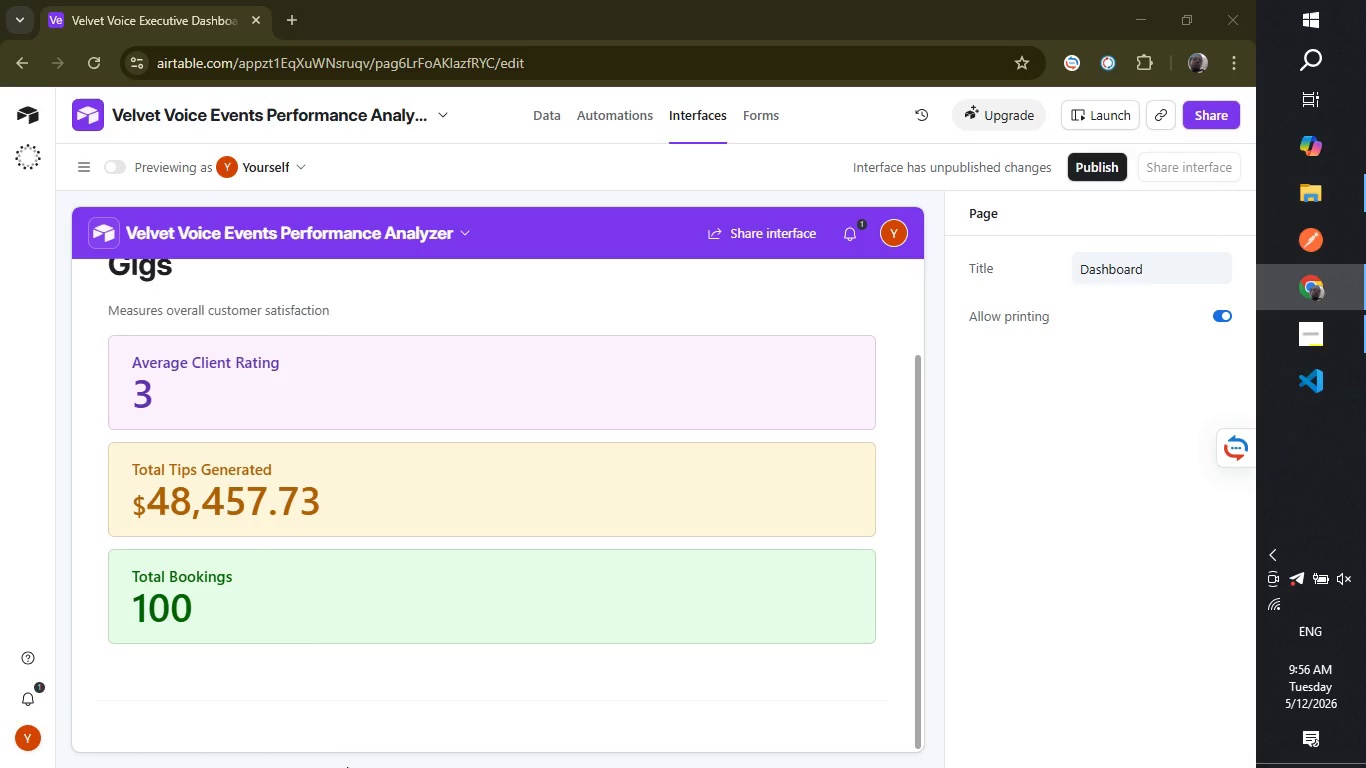 
left_click_drag(start_coordinate=[917, 422], to_coordinate=[911, 496])
 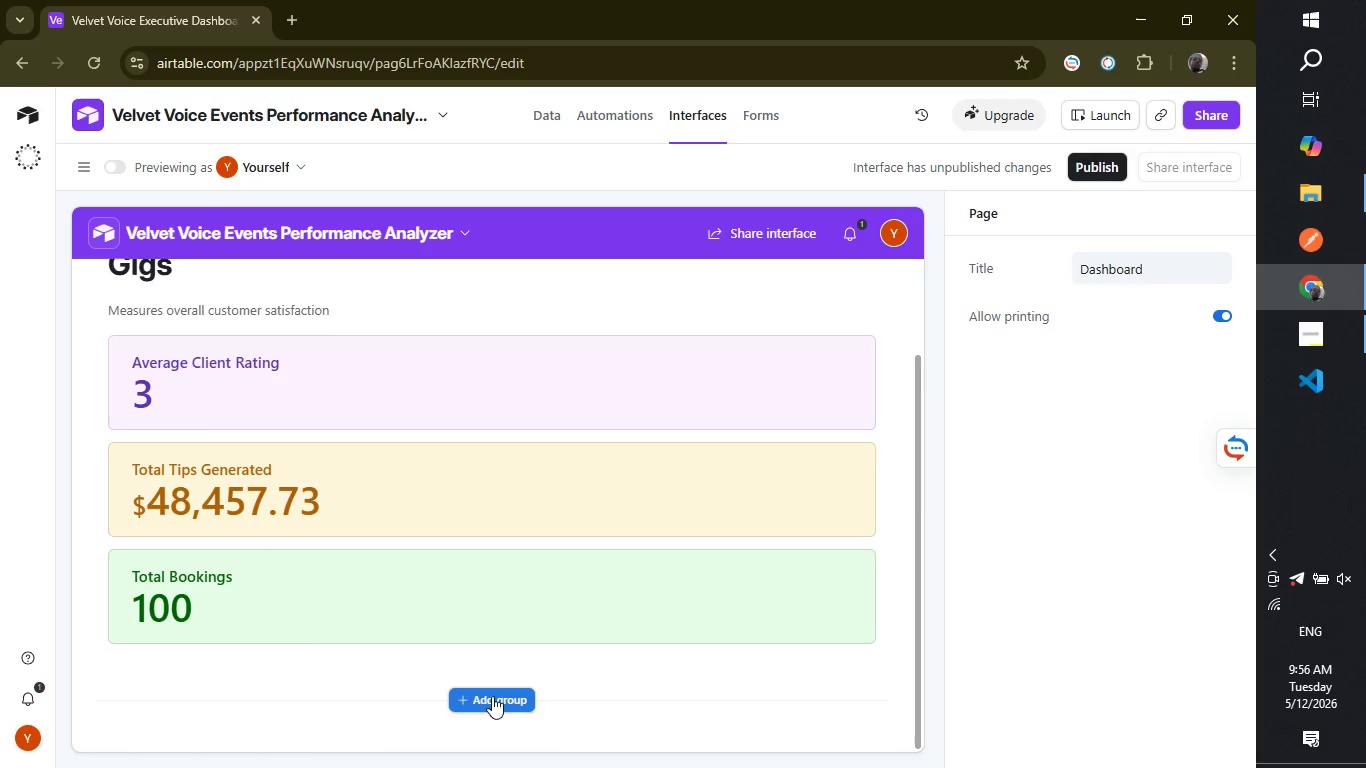 
left_click([492, 697])
 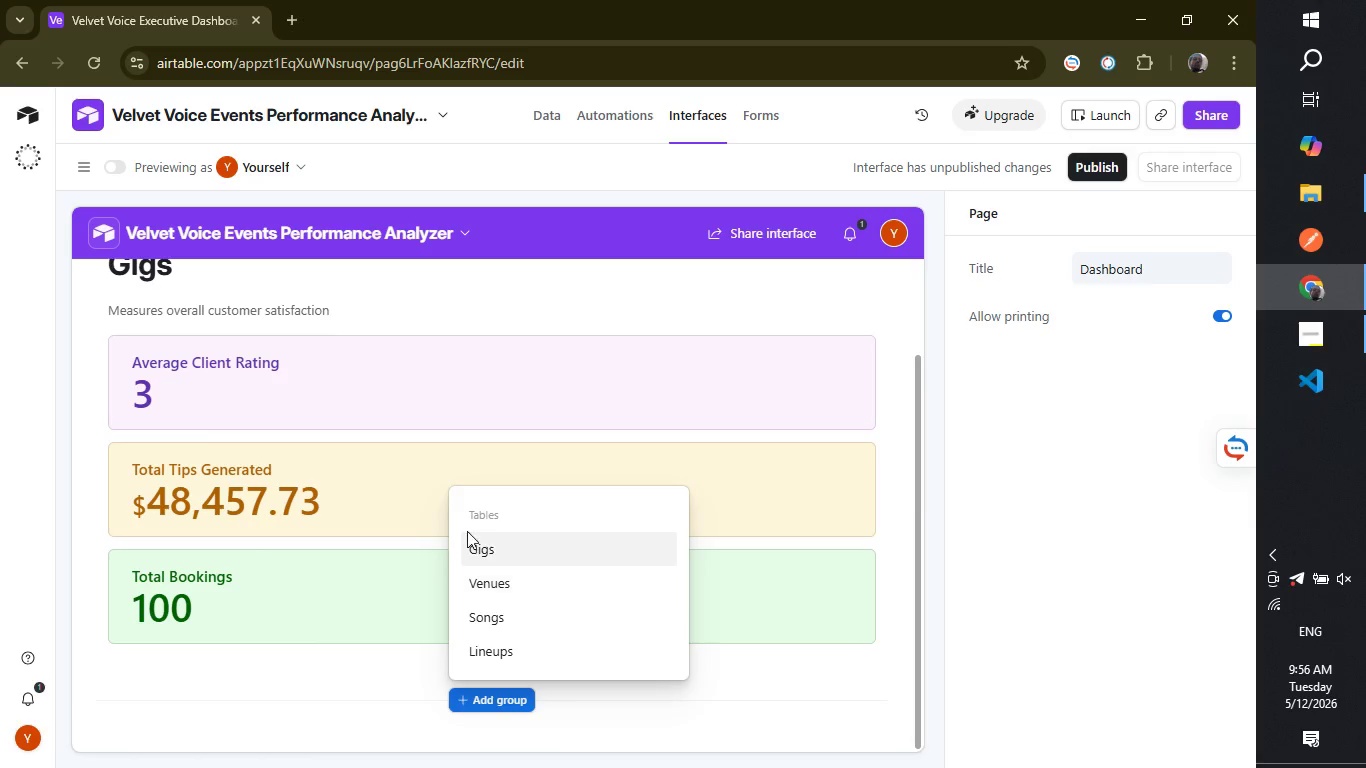 
wait(5.23)
 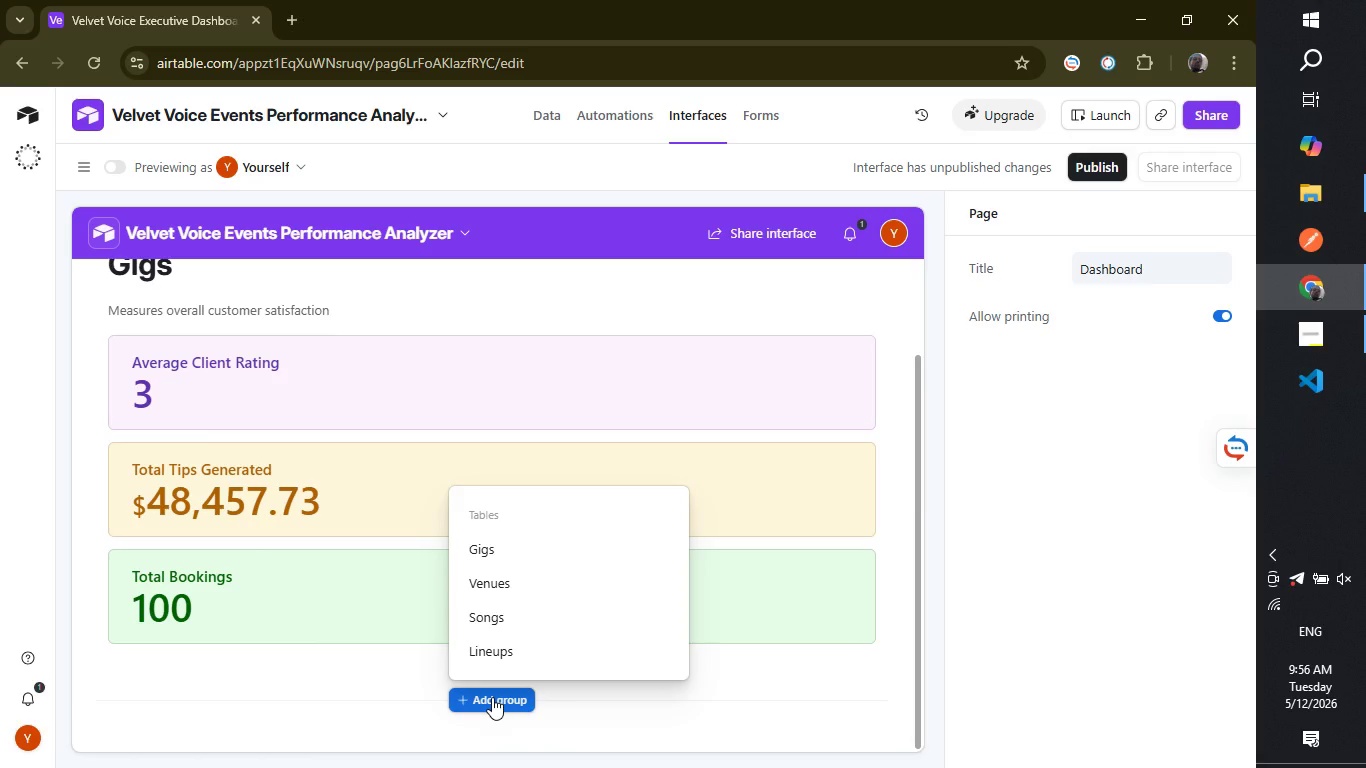 
left_click([502, 611])
 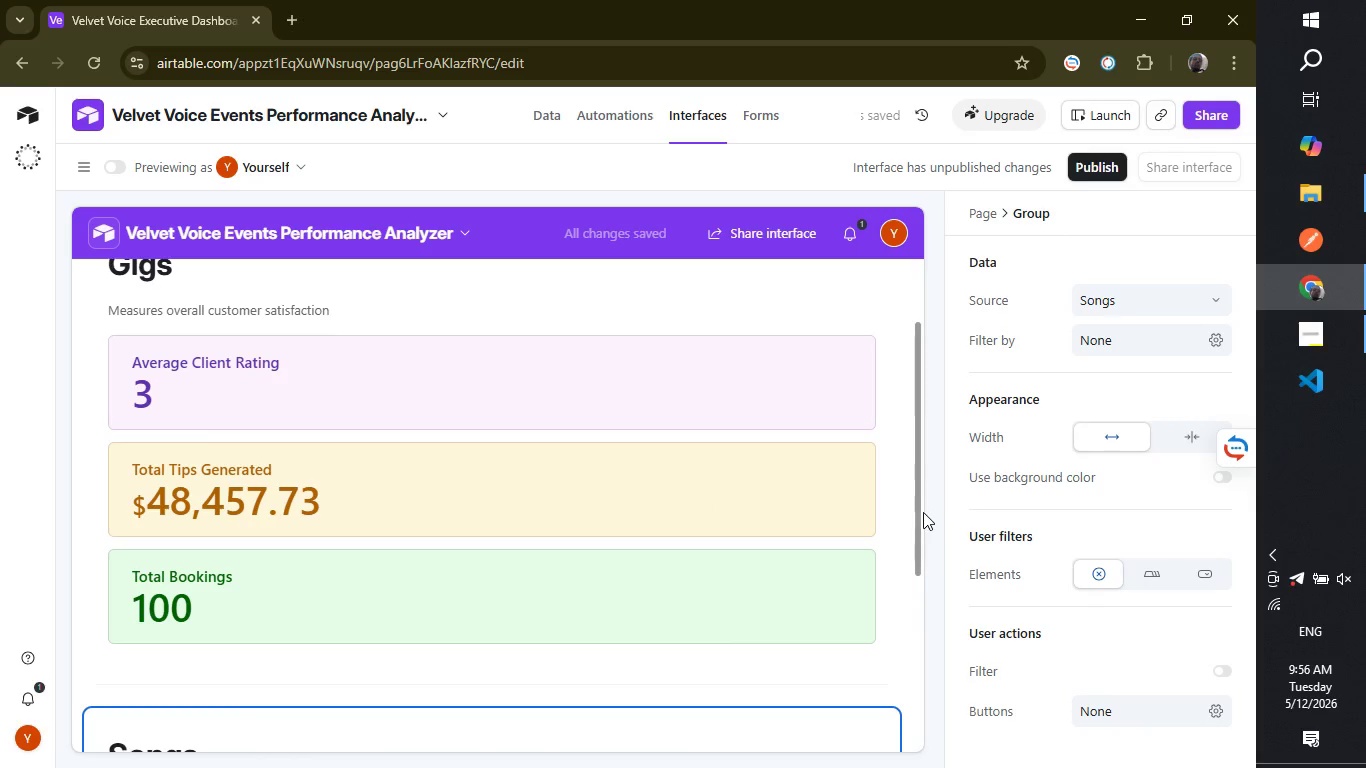 
left_click_drag(start_coordinate=[917, 511], to_coordinate=[895, 654])
 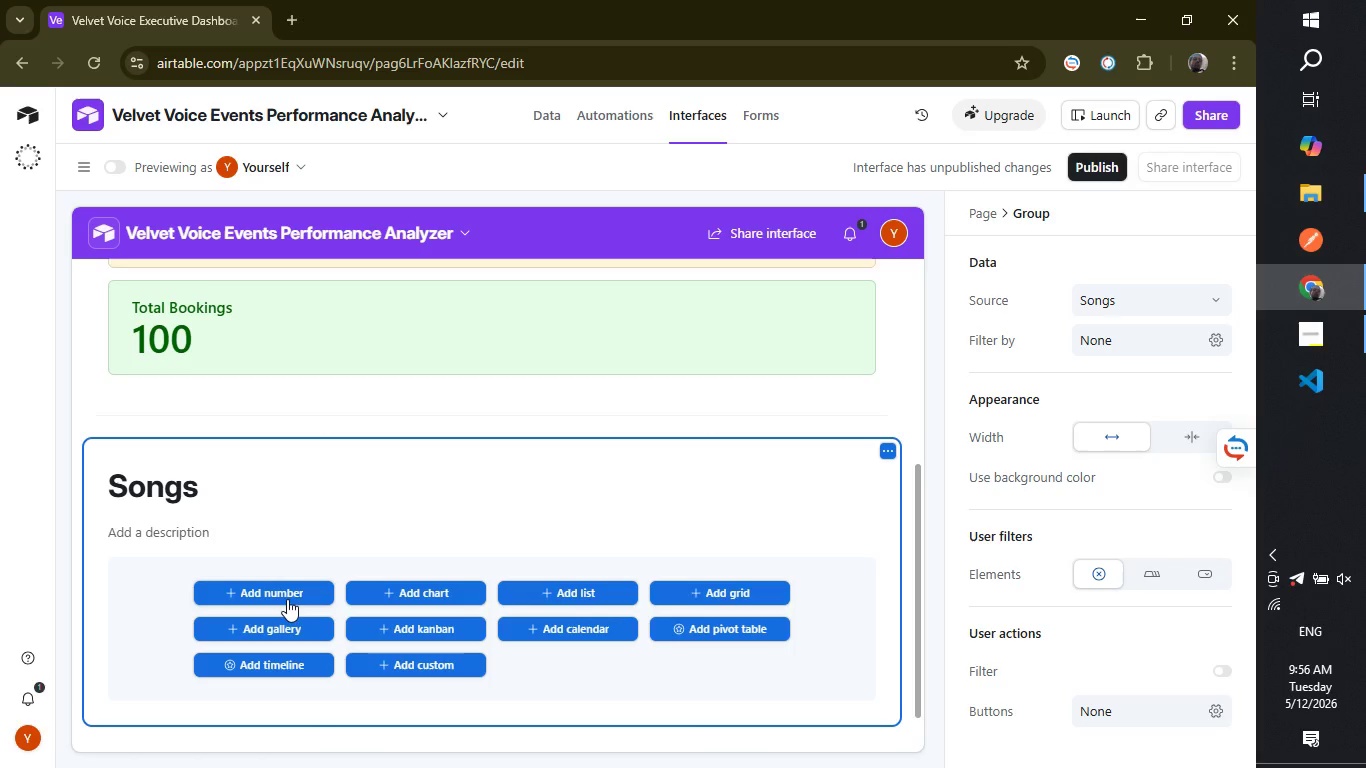 
left_click([276, 591])
 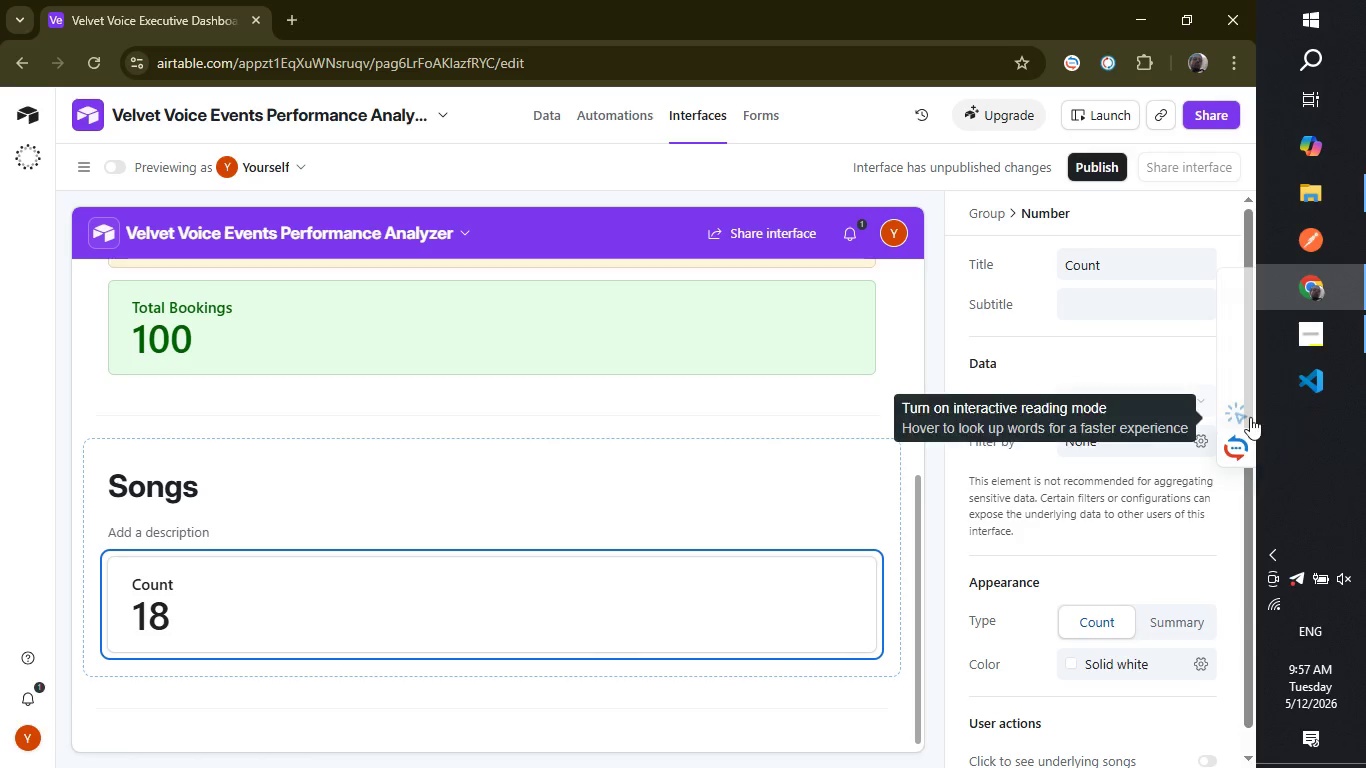 
wait(28.09)
 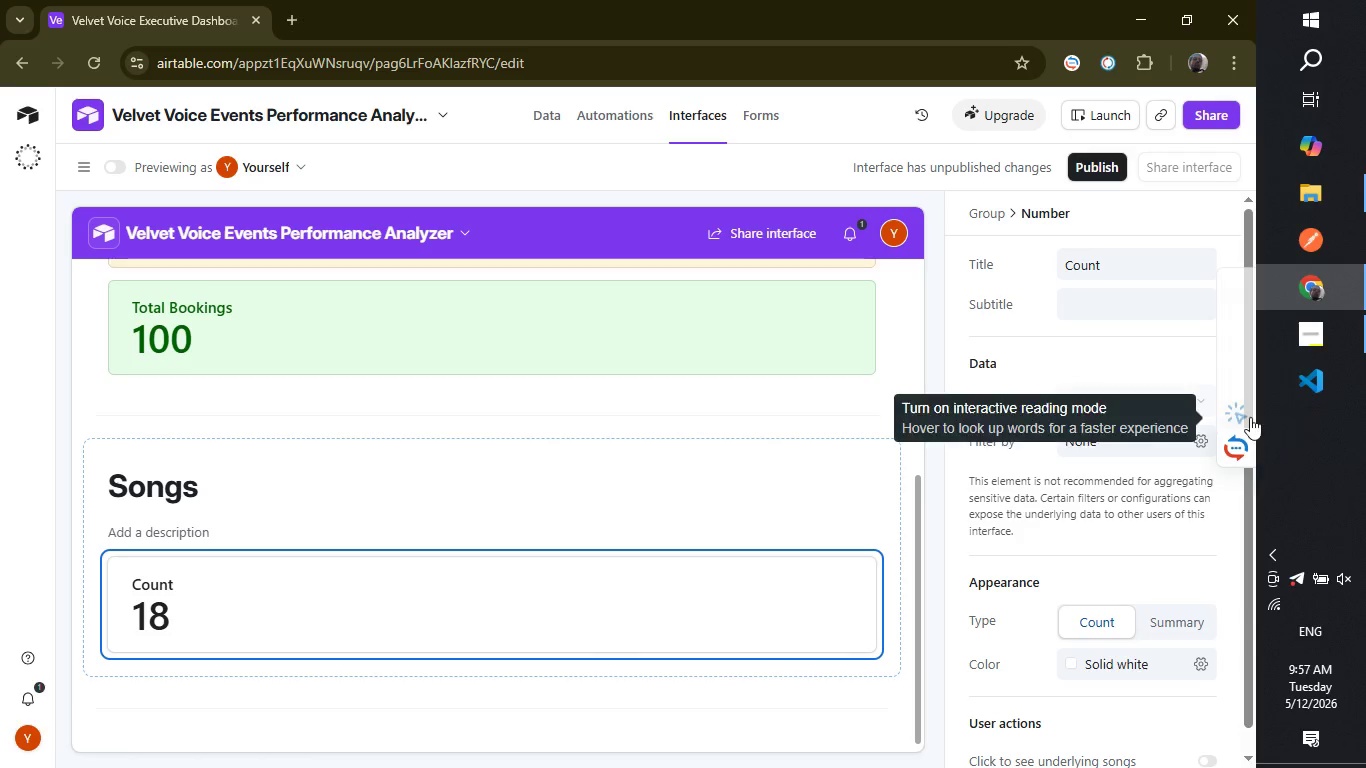 
left_click_drag(start_coordinate=[1250, 348], to_coordinate=[1248, 154])
 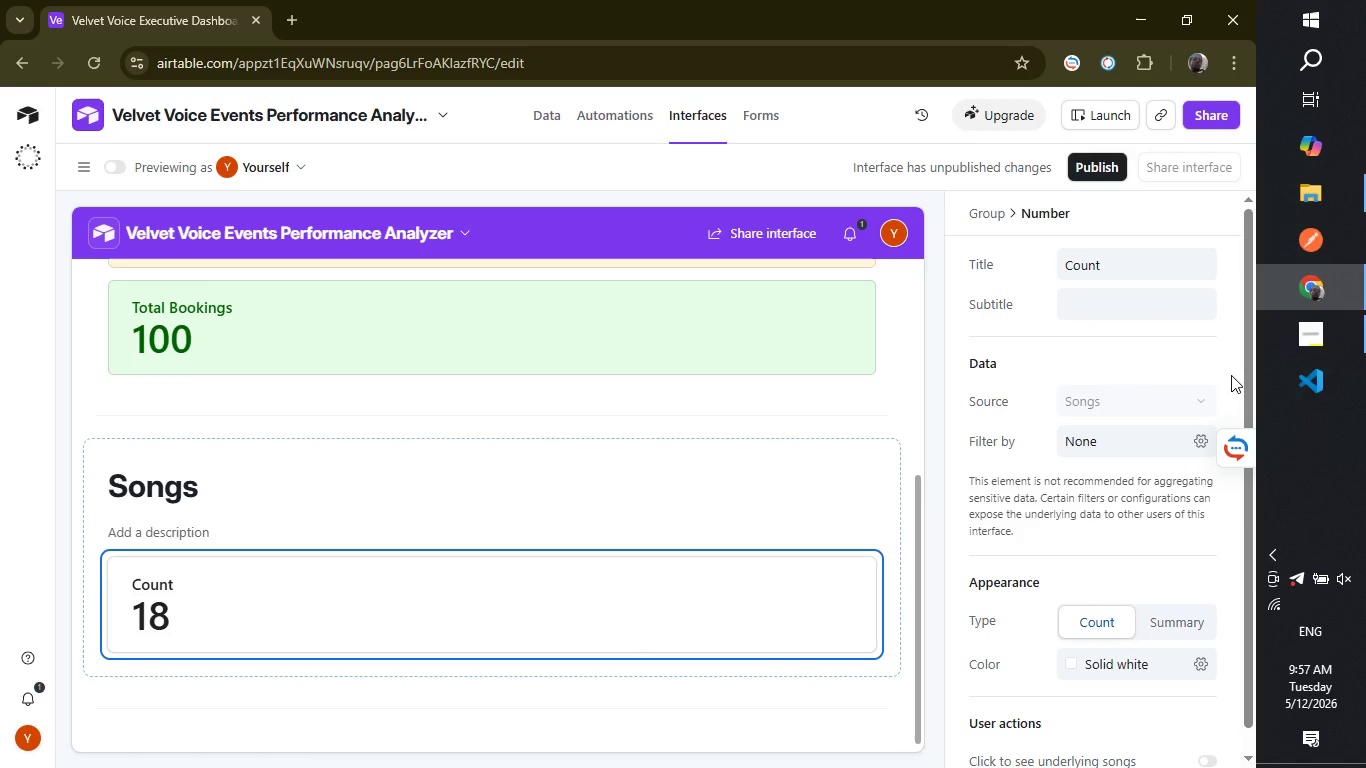 
wait(5.95)
 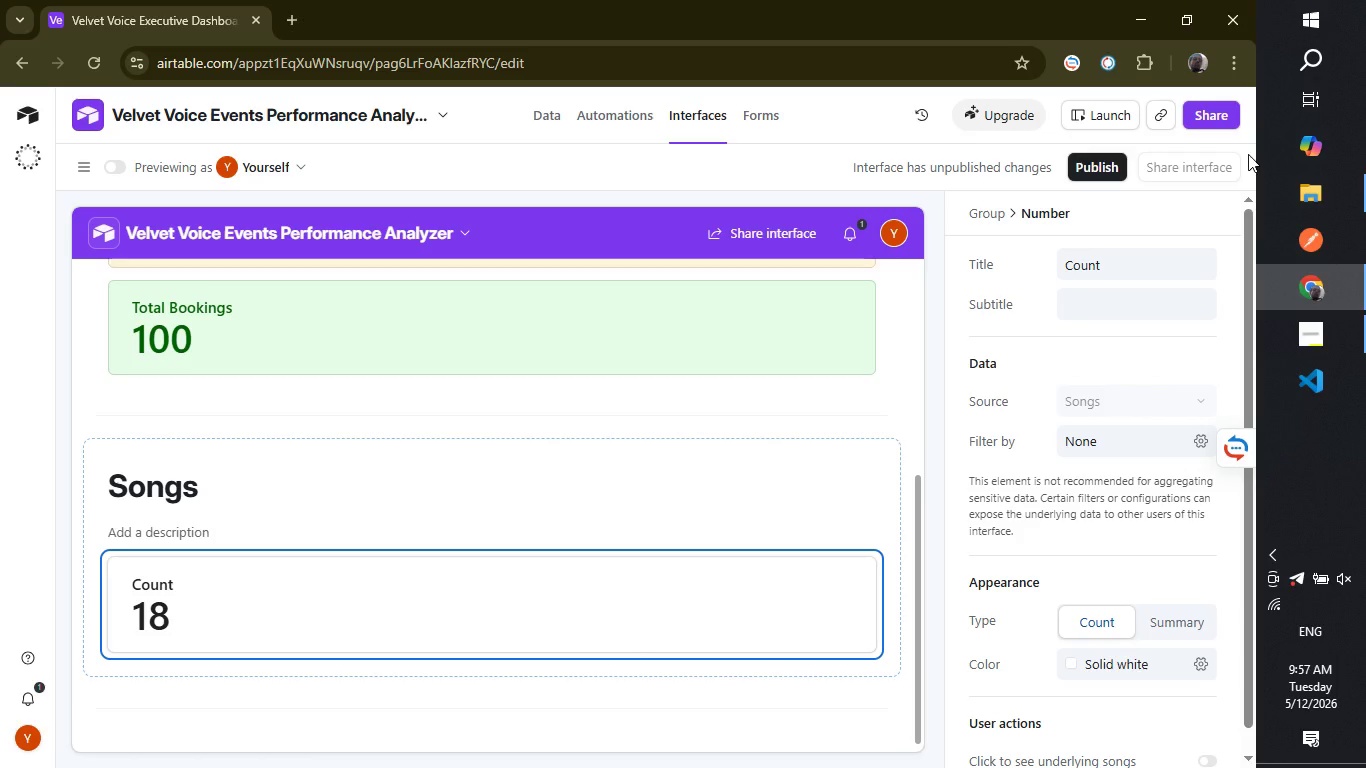 
left_click_drag(start_coordinate=[1252, 559], to_coordinate=[1260, 616])
 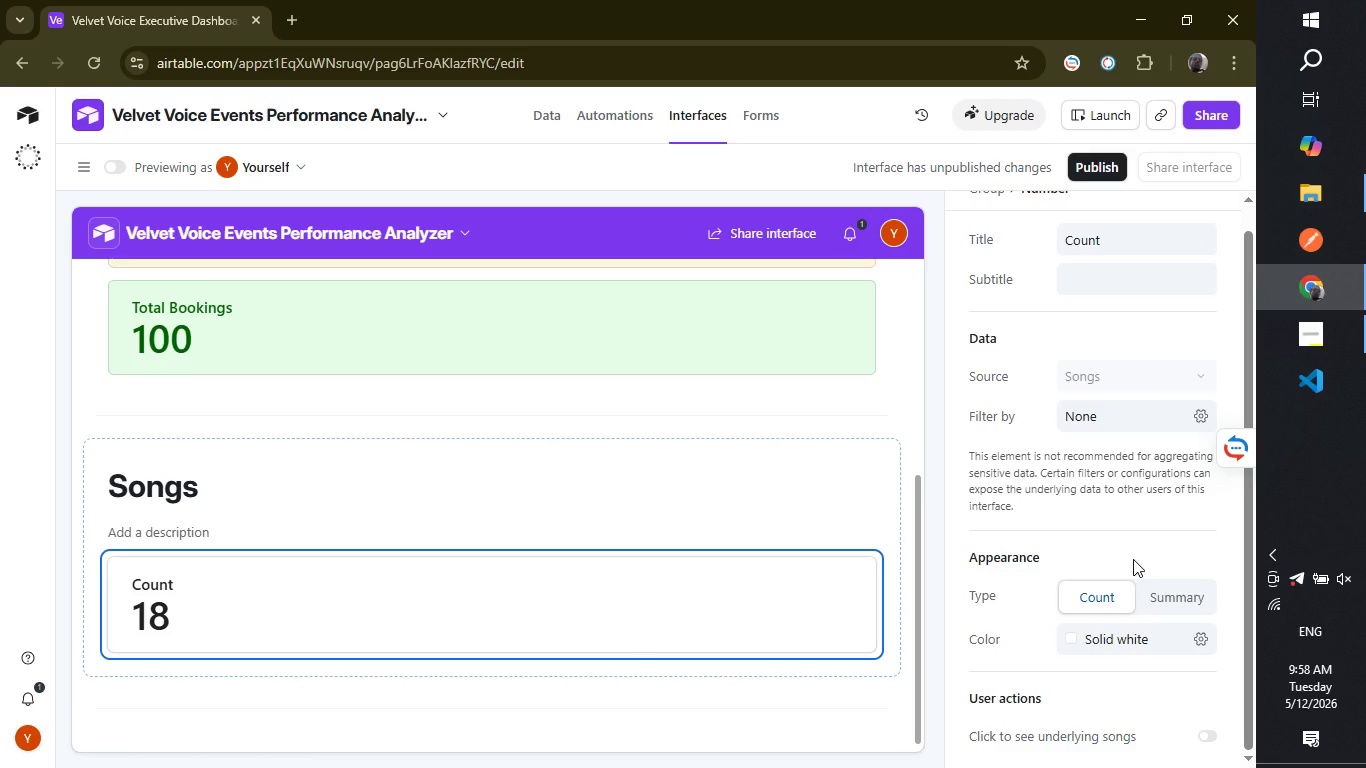 
wait(56.89)
 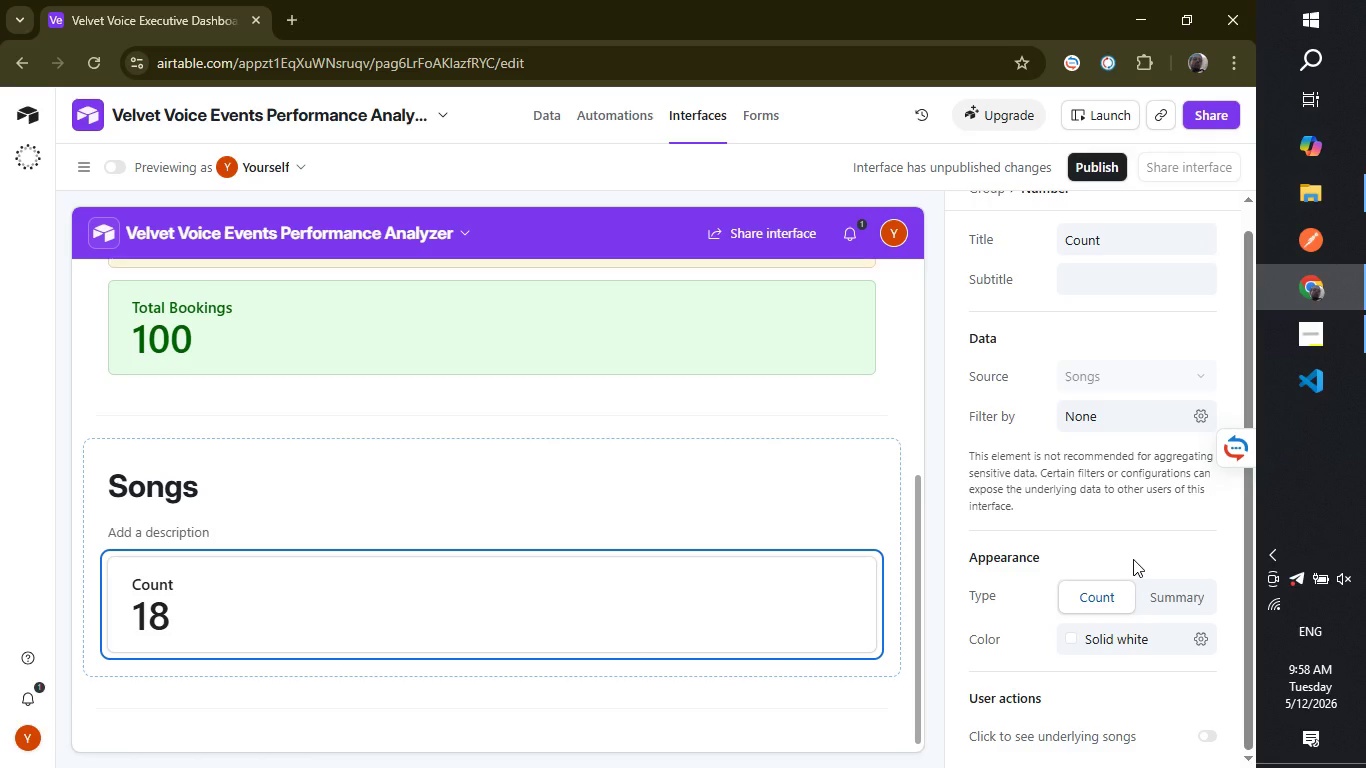 
left_click([1161, 589])
 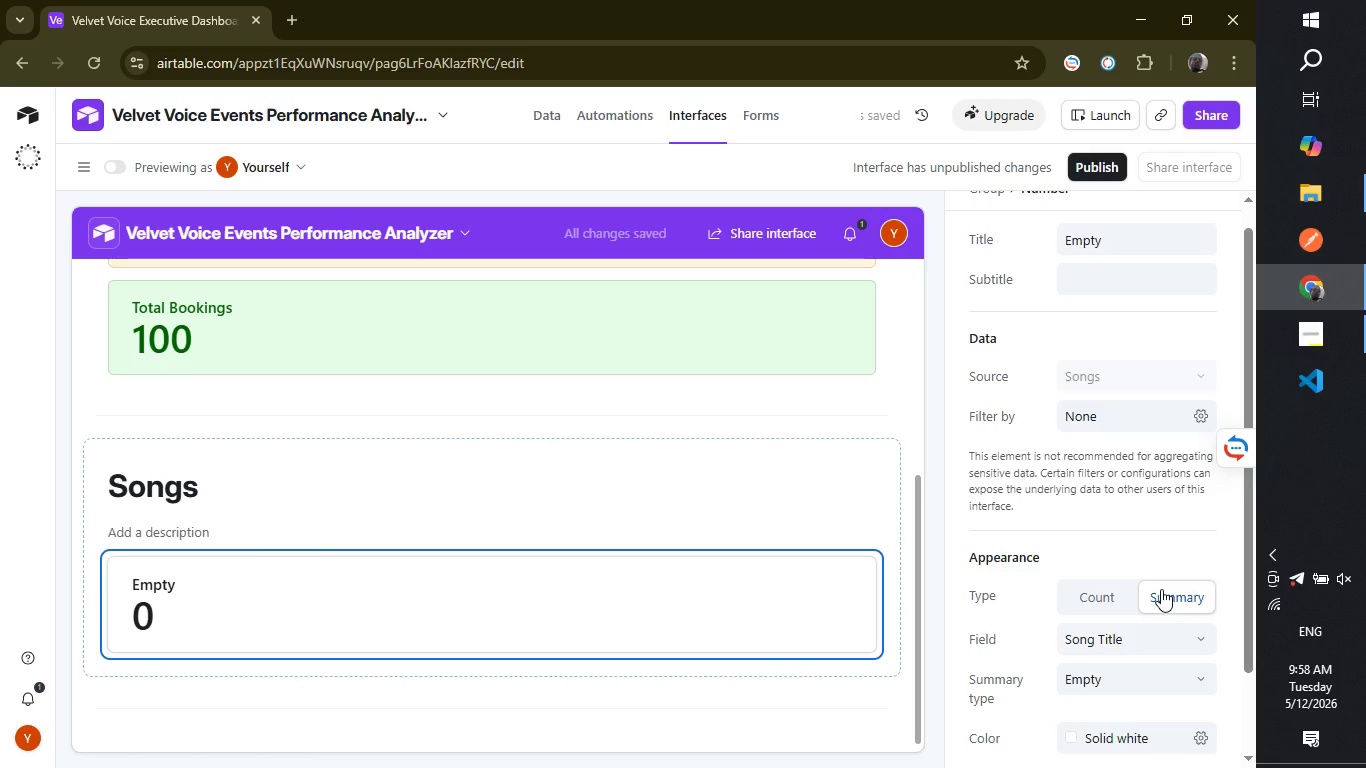 
left_click([1161, 589])
 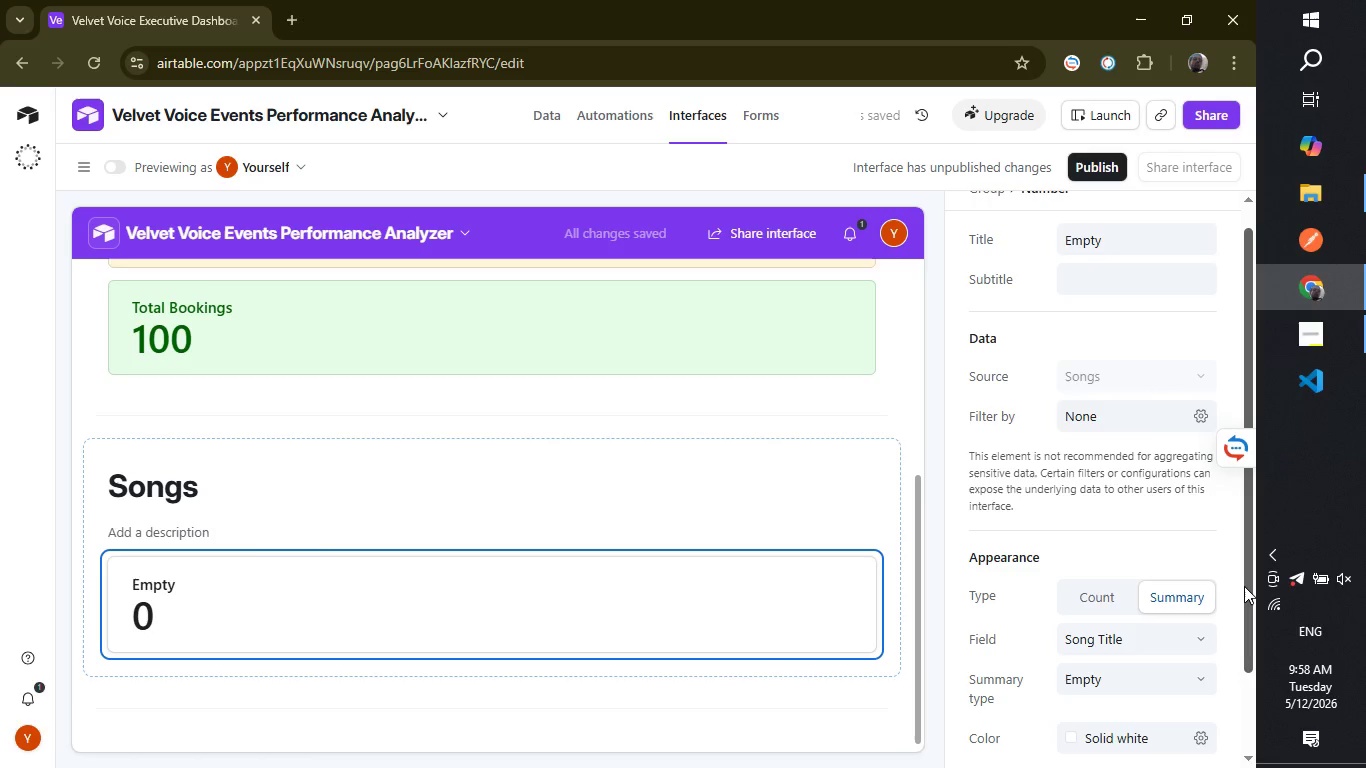 
left_click_drag(start_coordinate=[1245, 586], to_coordinate=[1243, 553])
 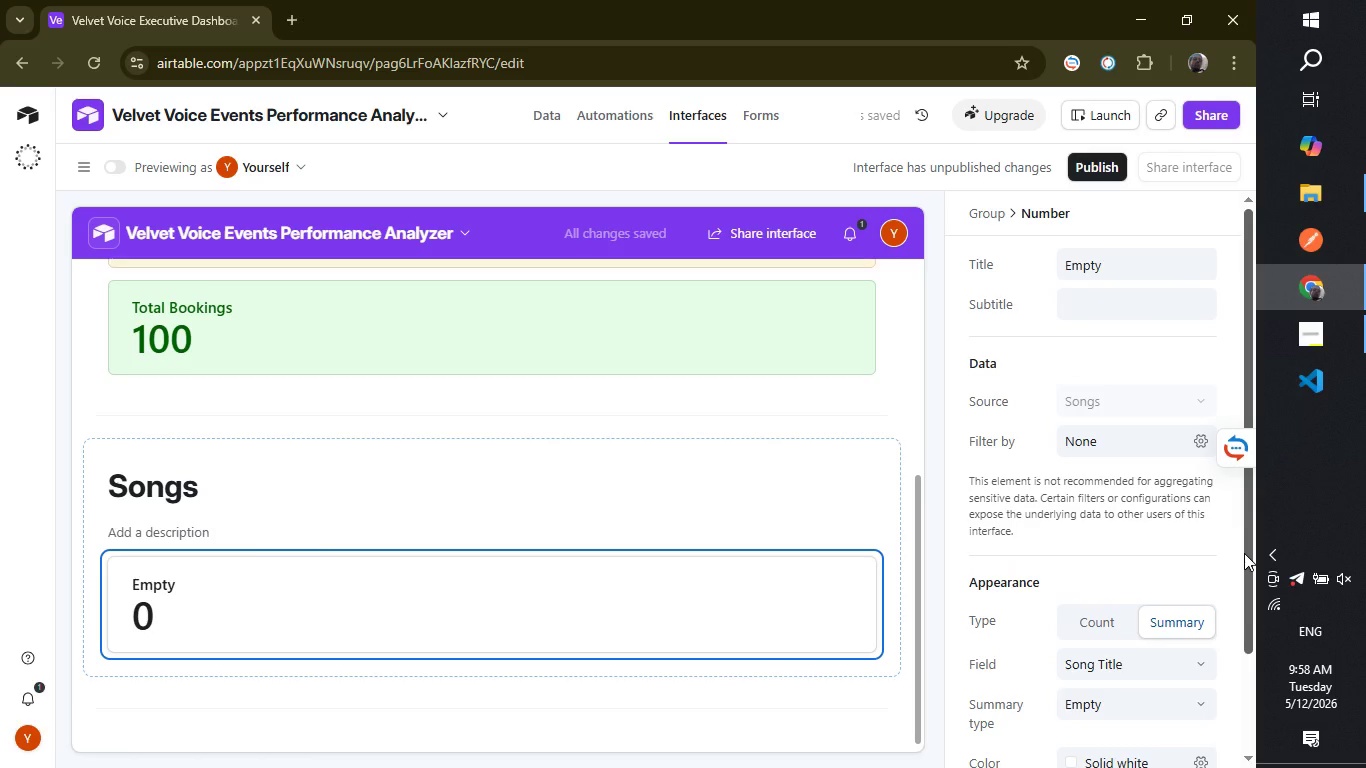 
left_click_drag(start_coordinate=[1244, 553], to_coordinate=[1258, 628])
 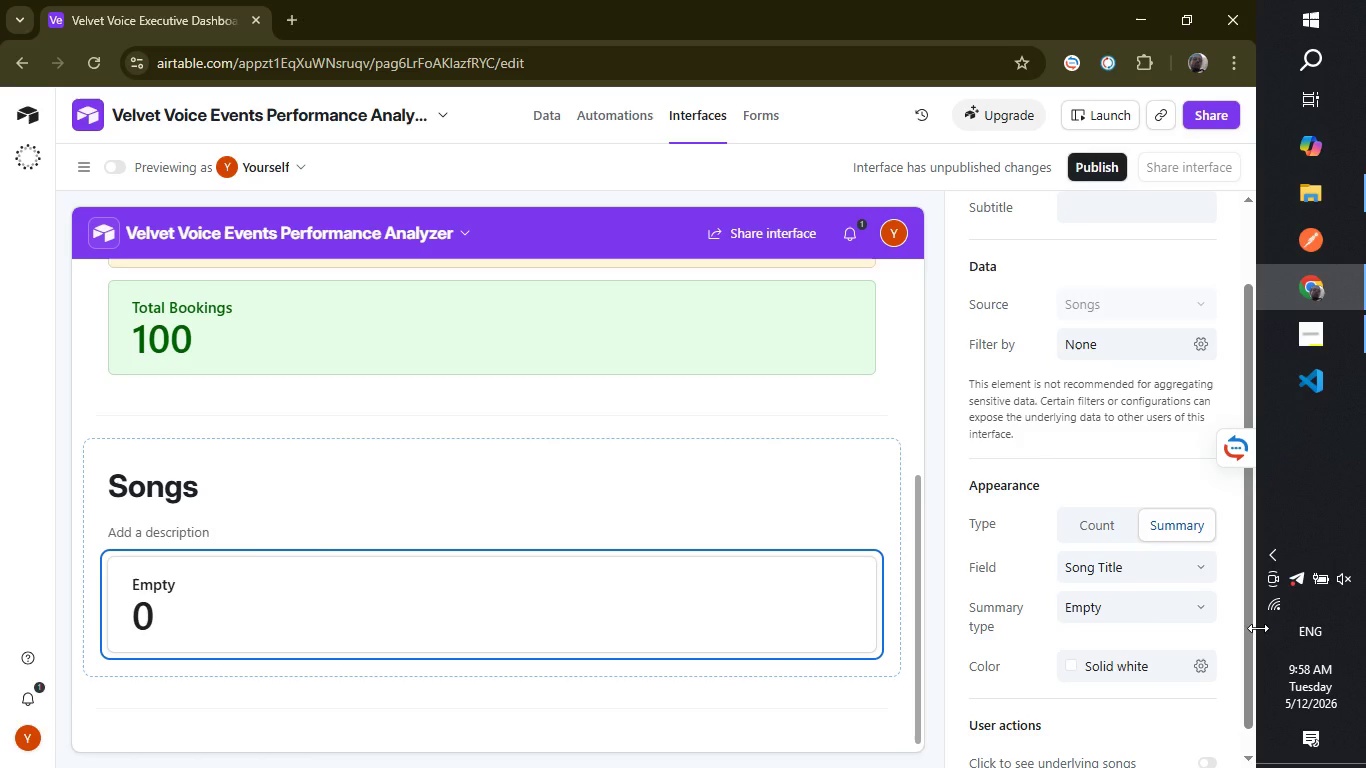 
wait(8.36)
 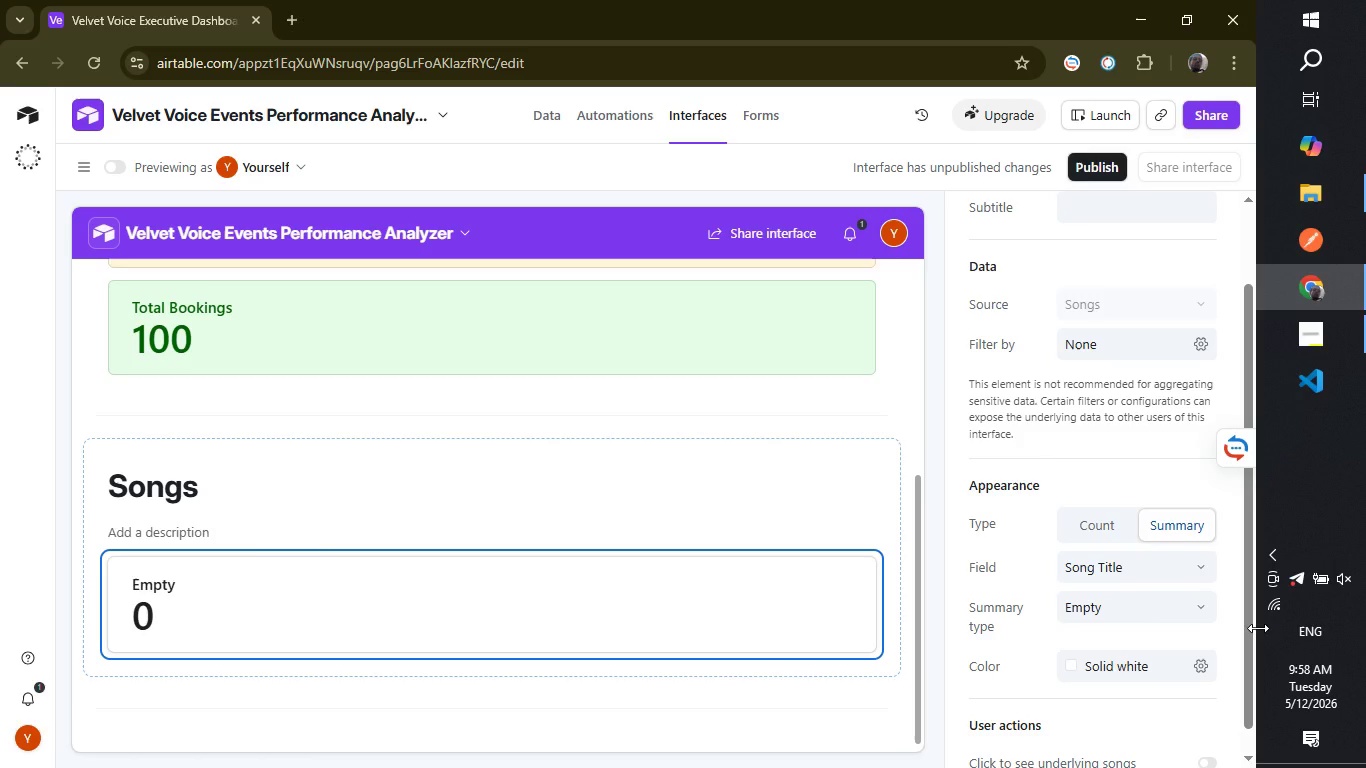 
left_click_drag(start_coordinate=[1247, 626], to_coordinate=[1101, 743])
 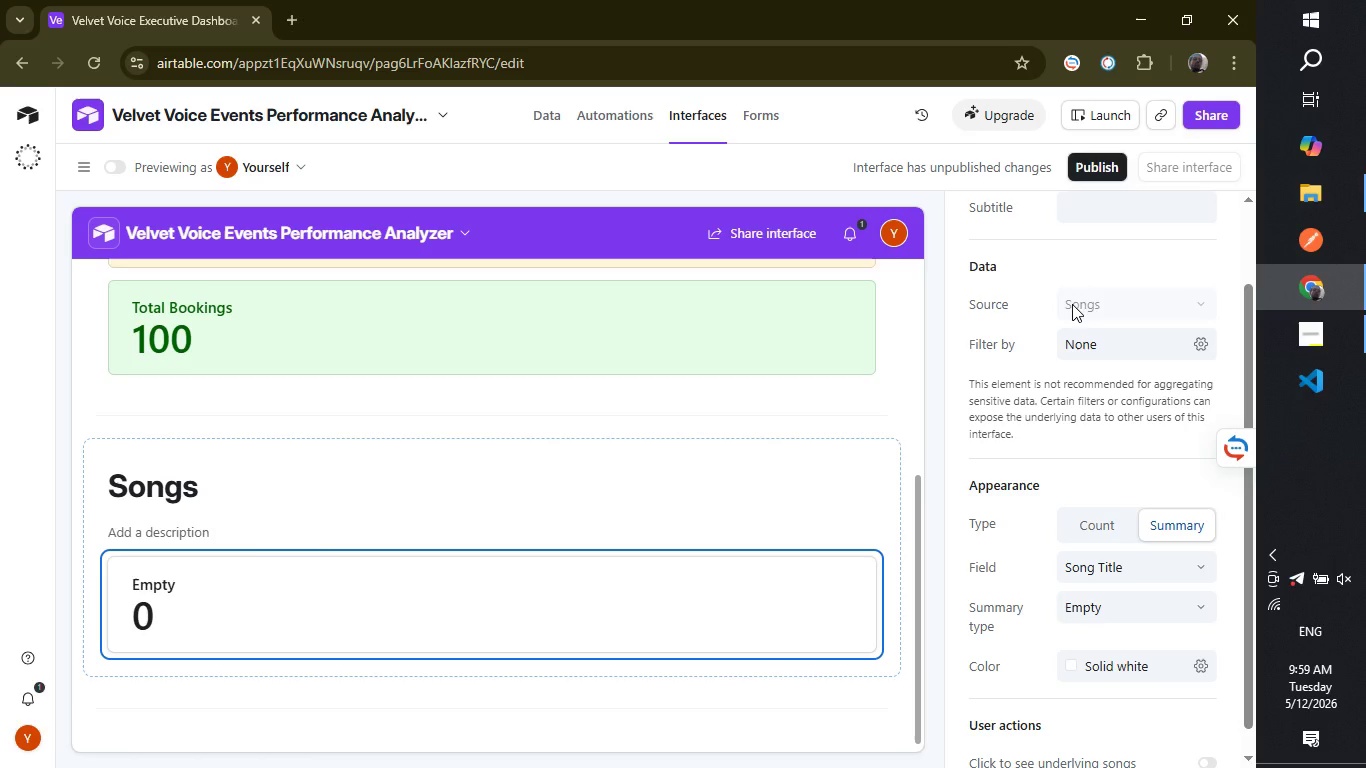 
wait(47.83)
 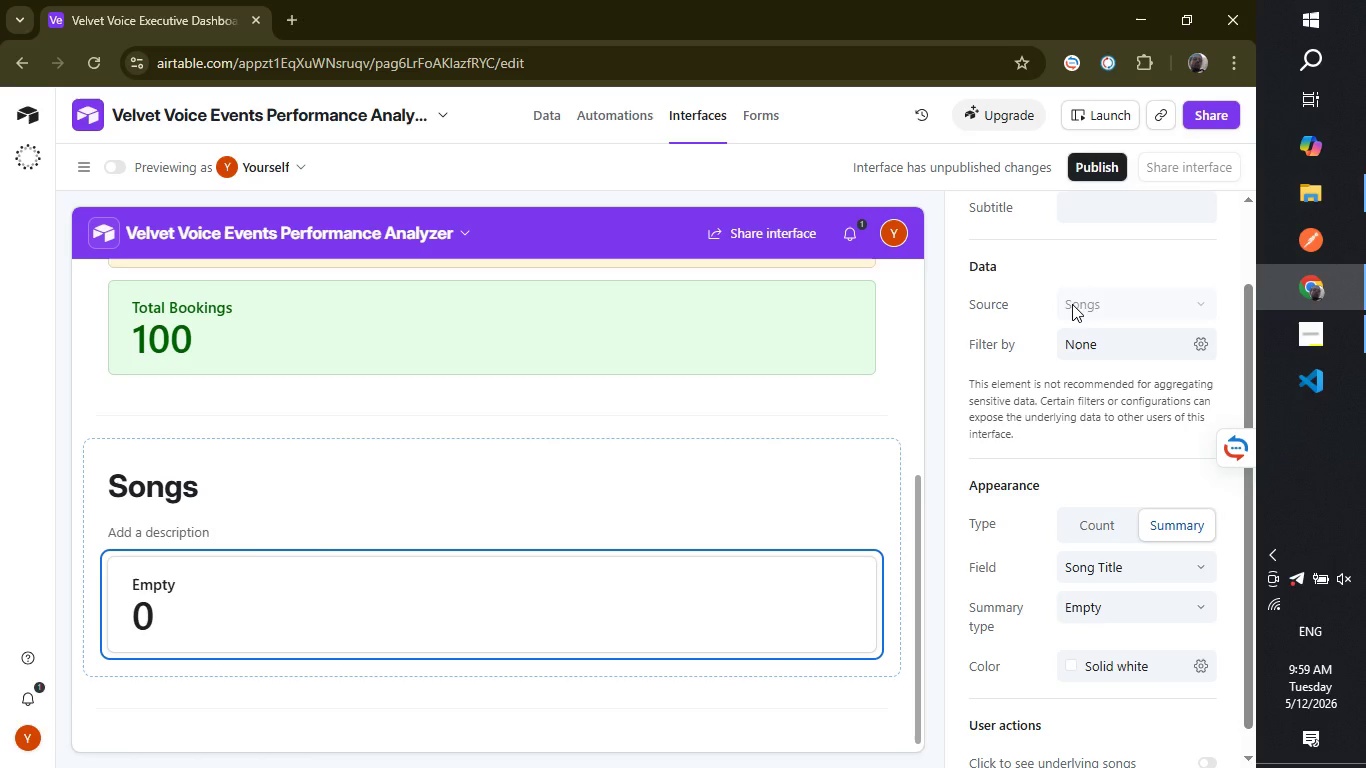 
left_click([1142, 573])
 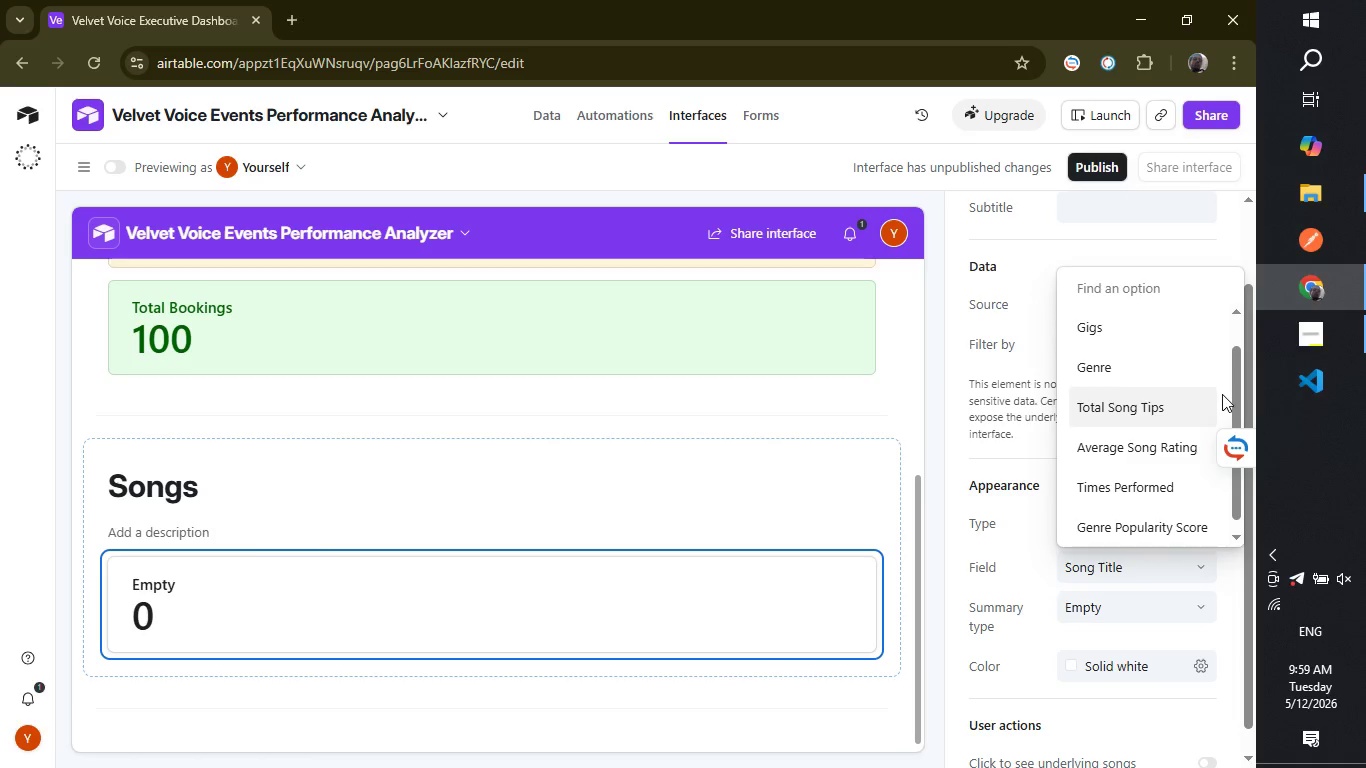 
left_click([1165, 523])
 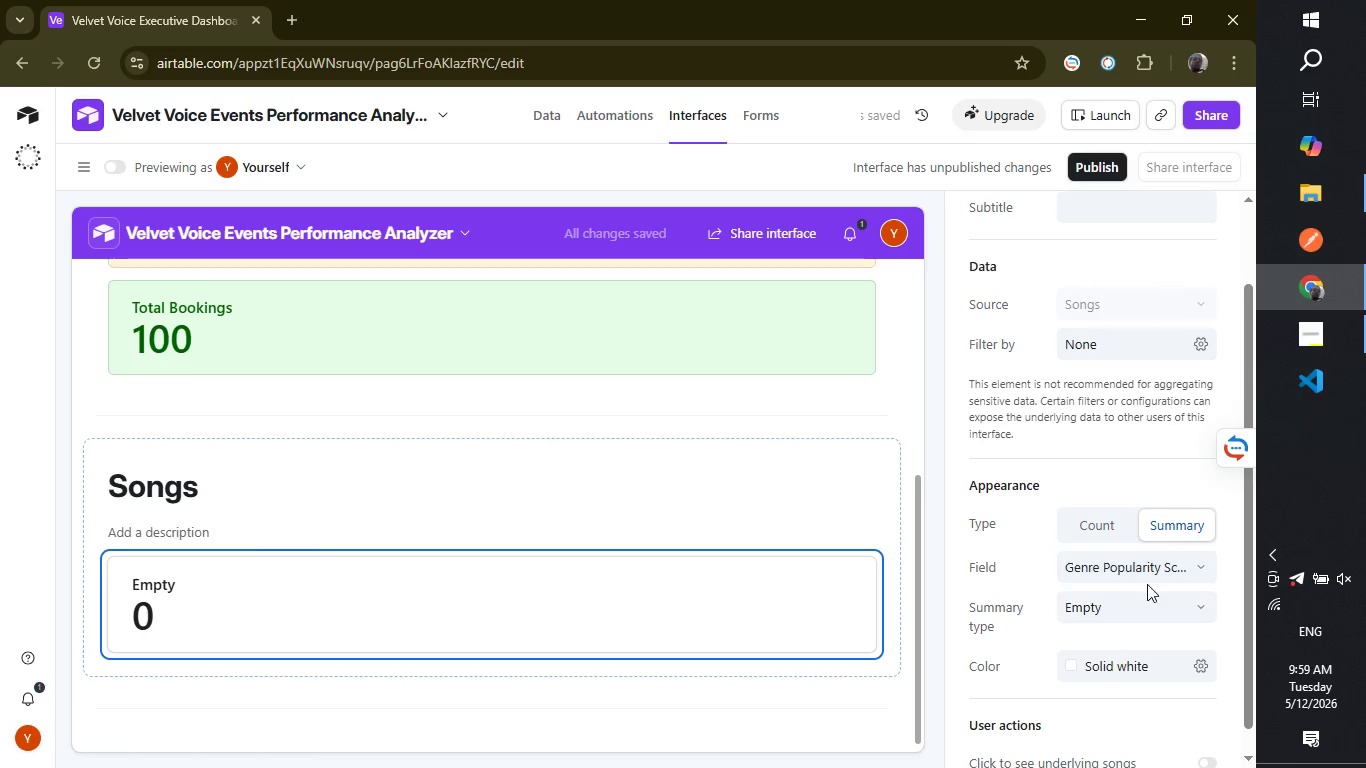 
left_click([1133, 601])
 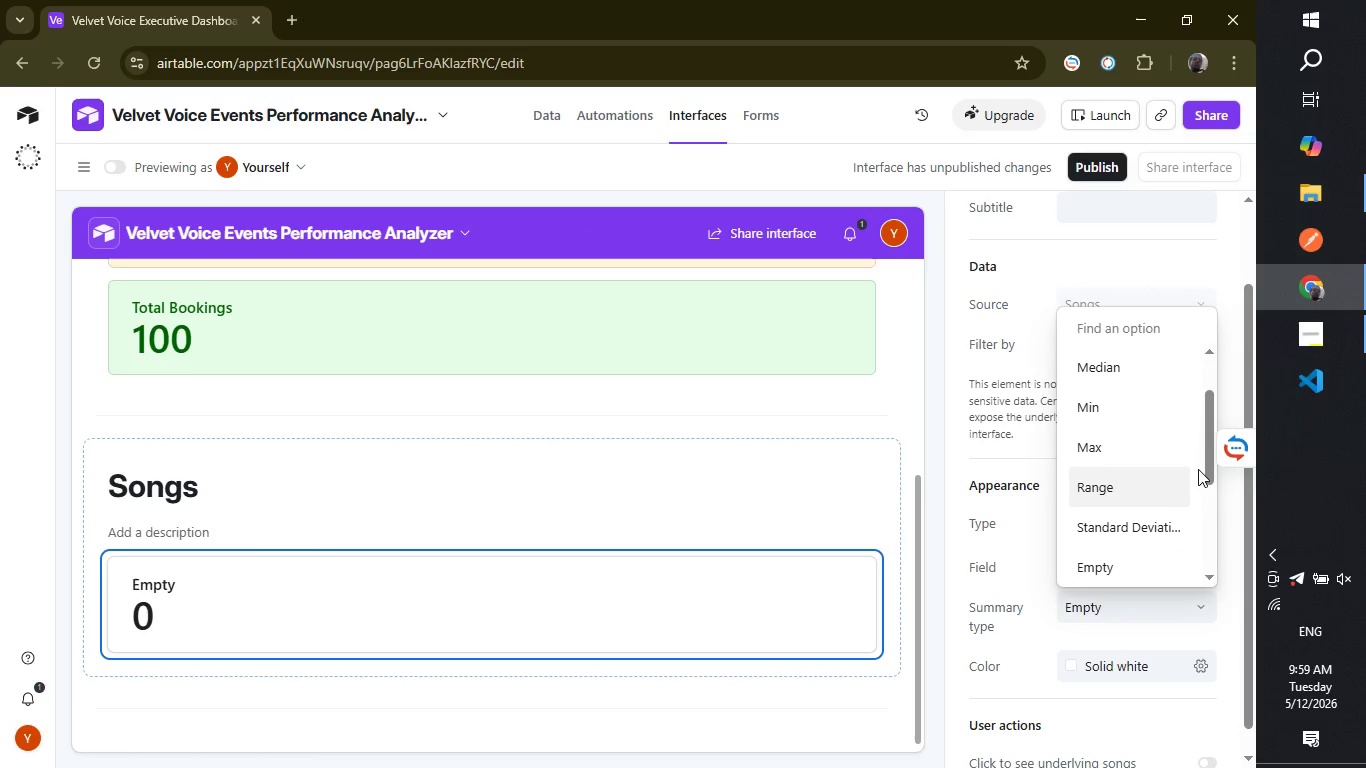 
left_click_drag(start_coordinate=[1211, 471], to_coordinate=[1210, 394])
 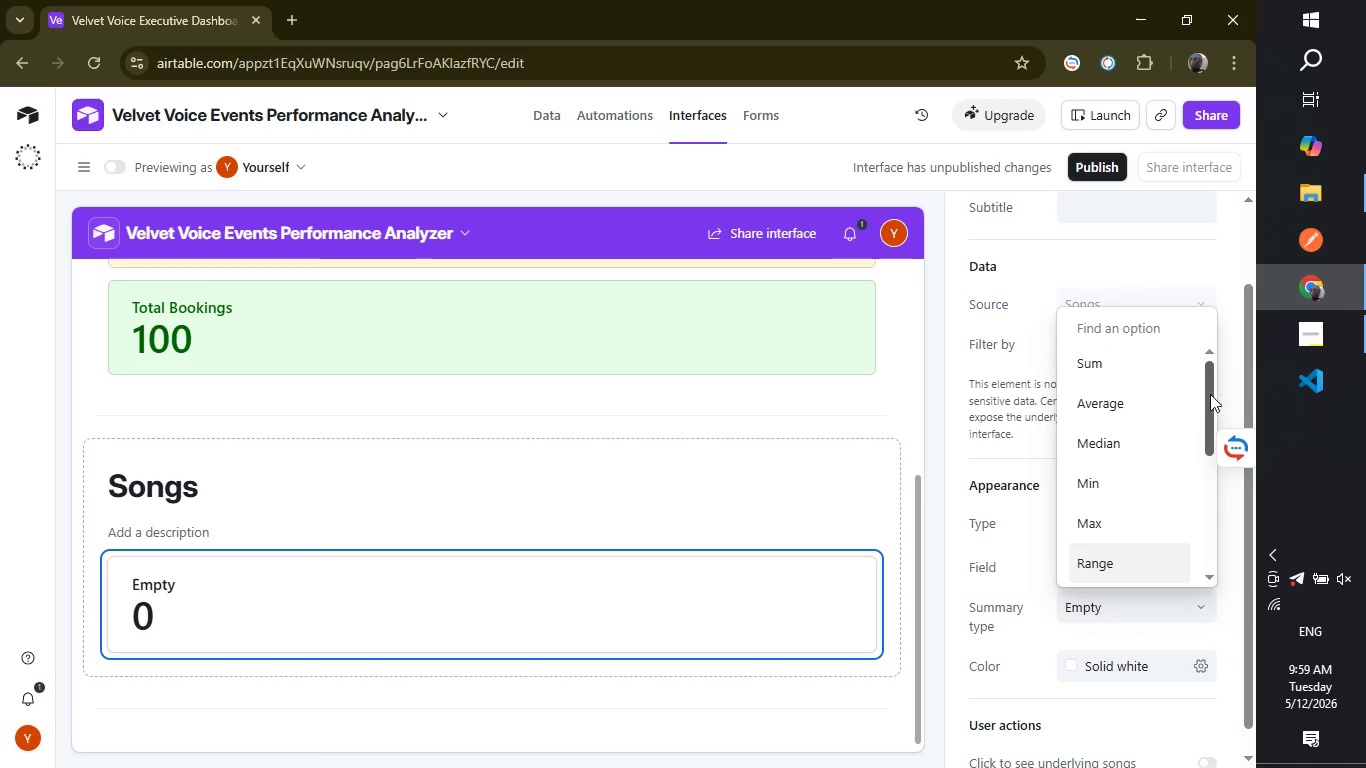 
left_click_drag(start_coordinate=[1210, 394], to_coordinate=[1251, 546])
 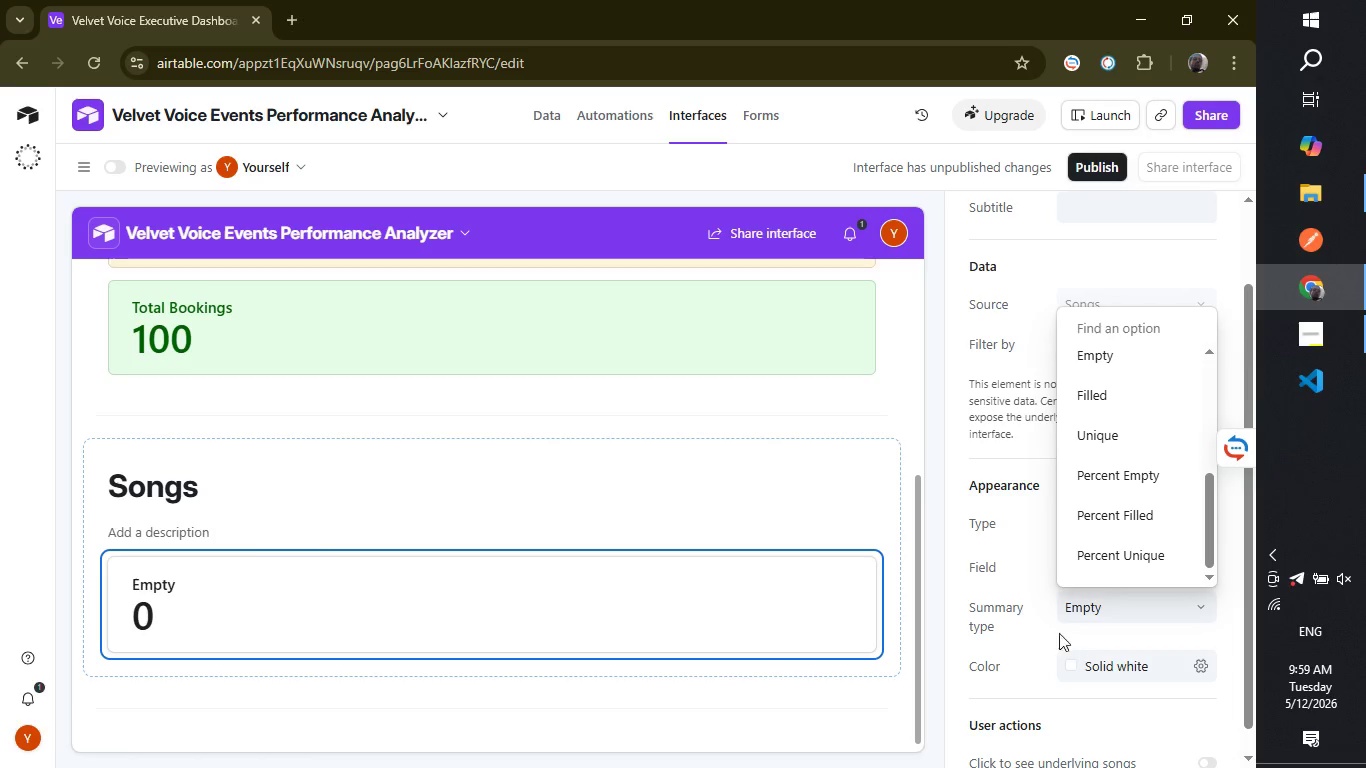 
left_click([1023, 662])
 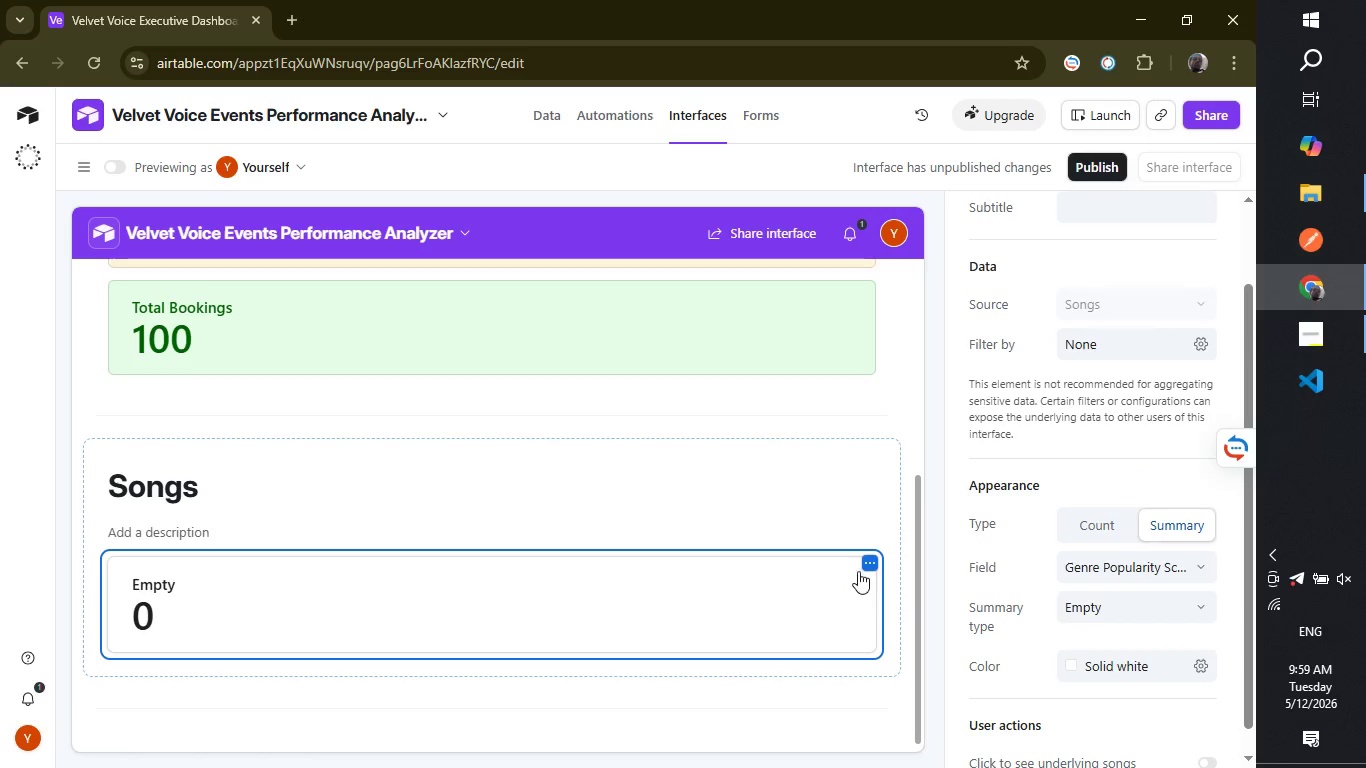 
left_click([869, 564])
 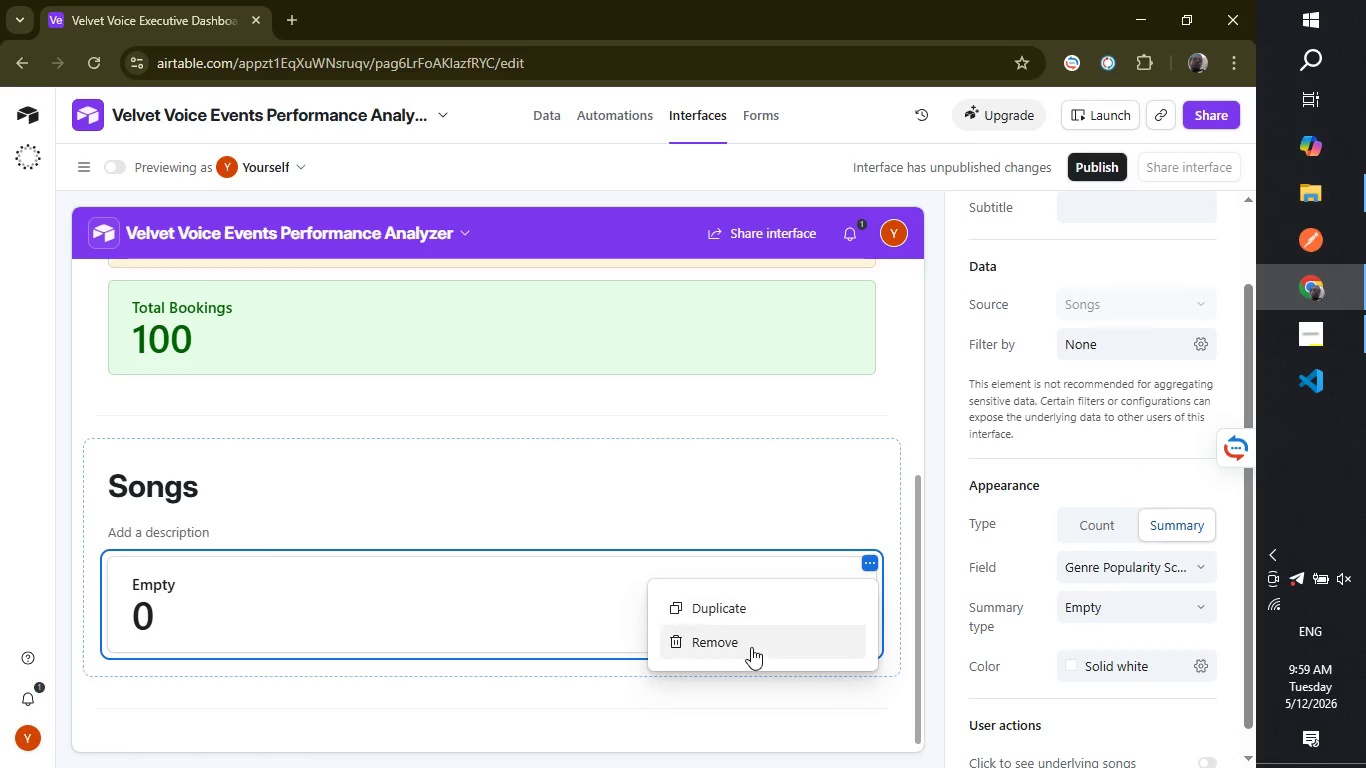 
left_click([751, 645])
 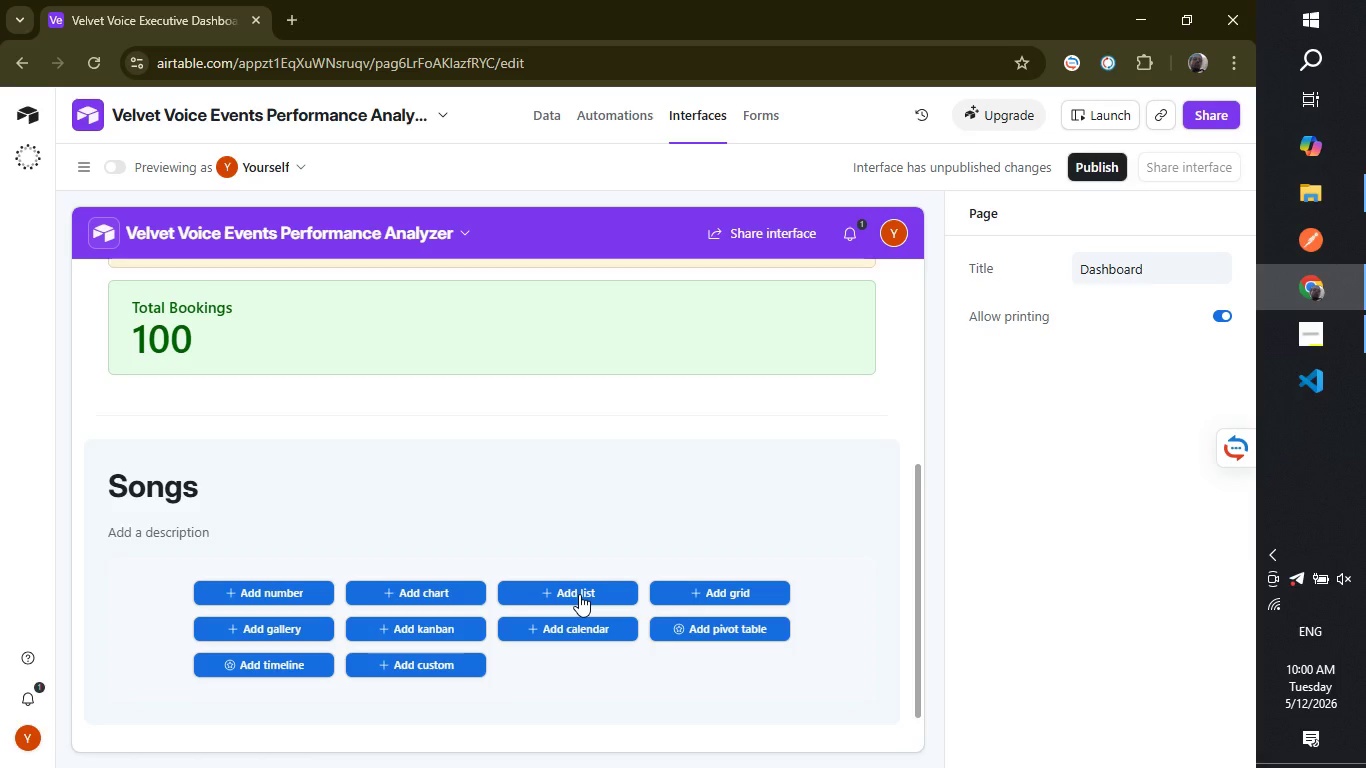 
wait(39.92)
 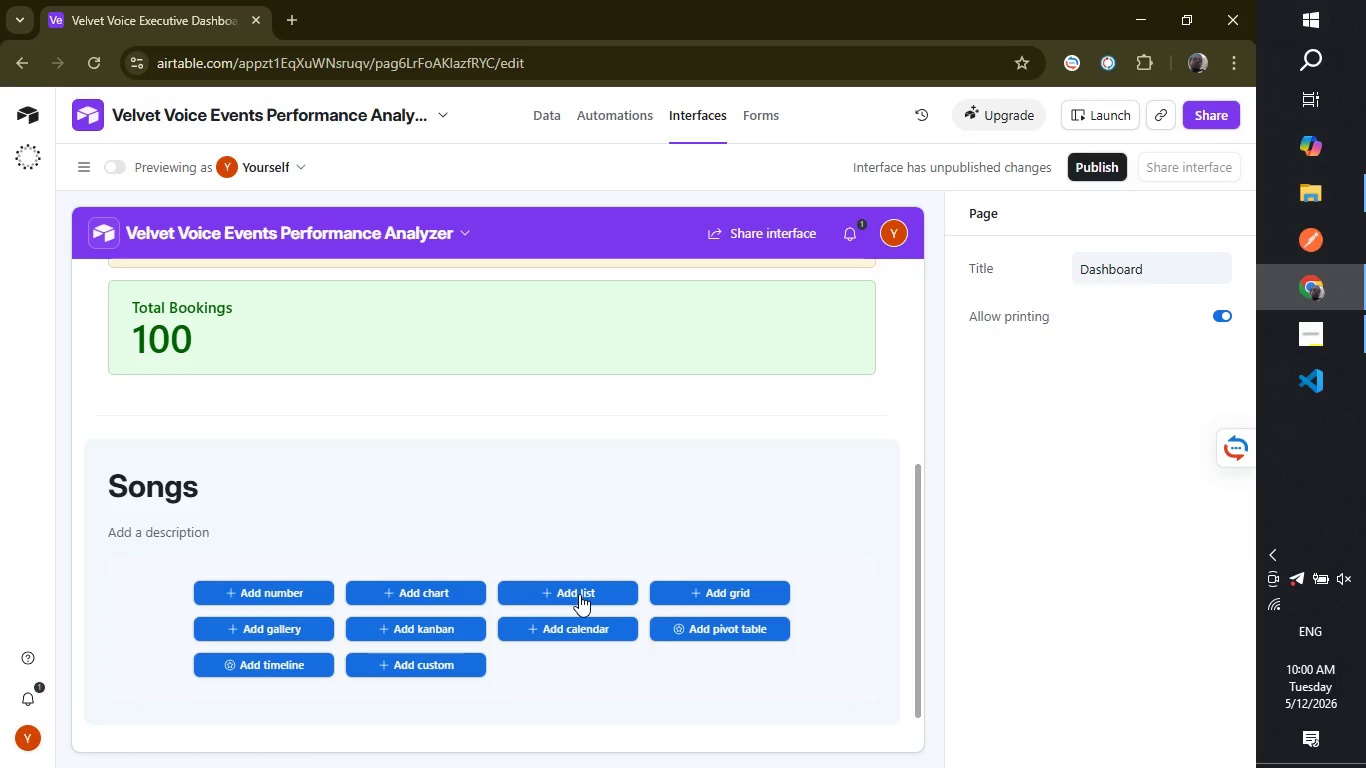 
left_click([577, 599])
 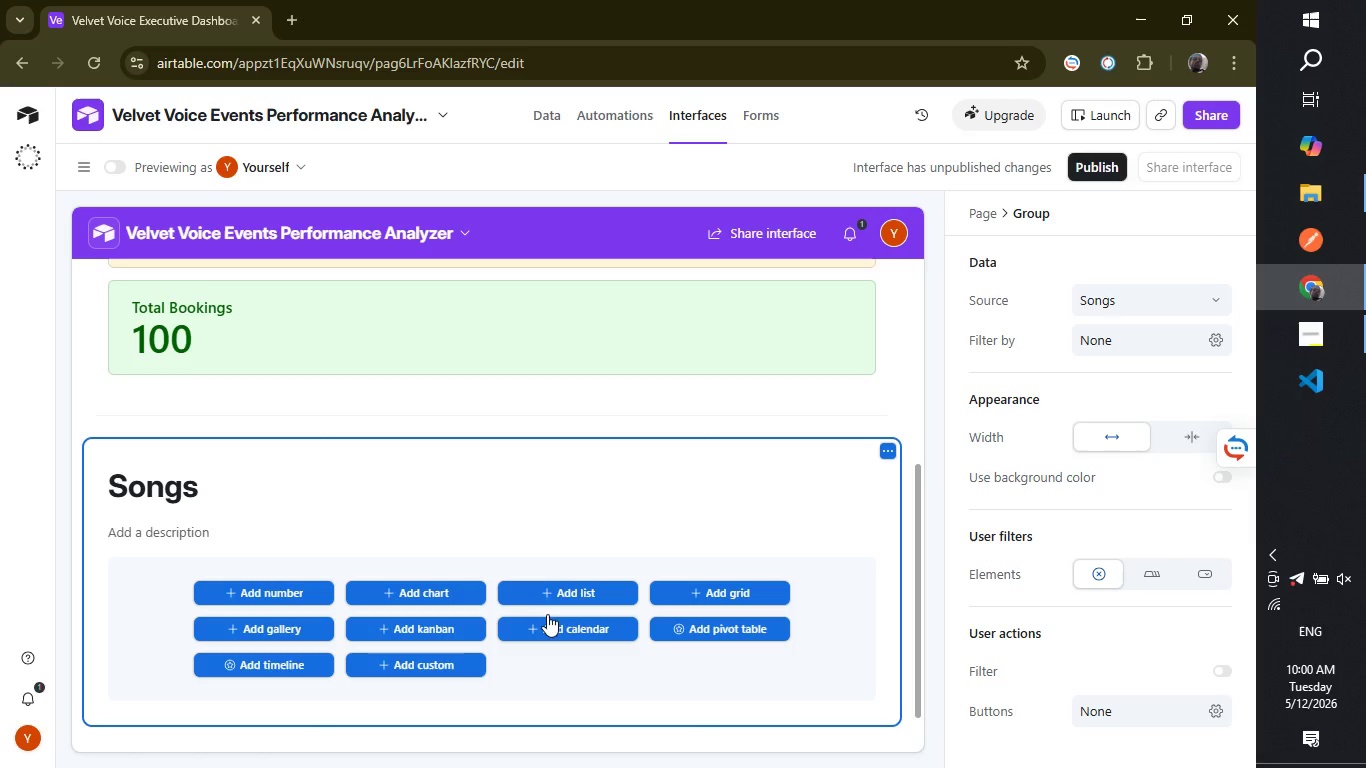 
left_click([565, 585])
 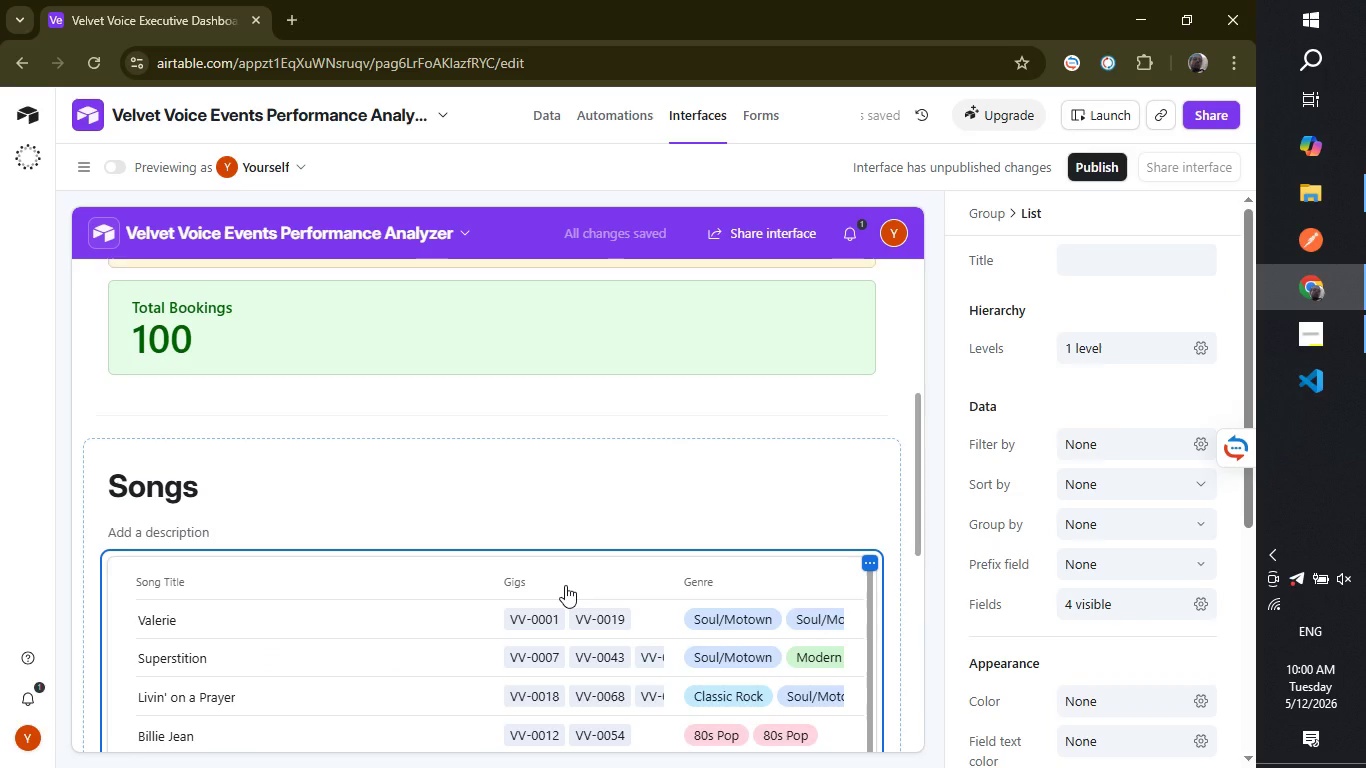 
wait(7.42)
 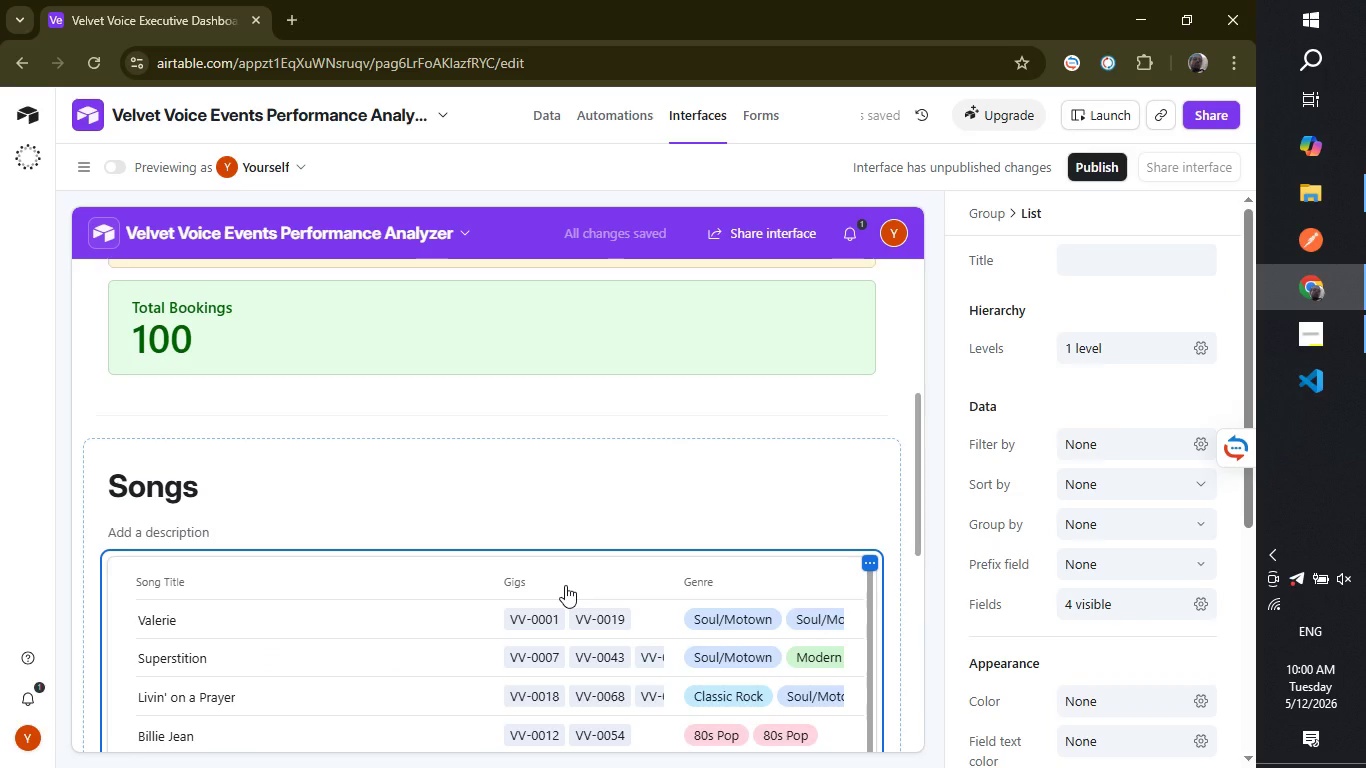 
left_click([1076, 488])
 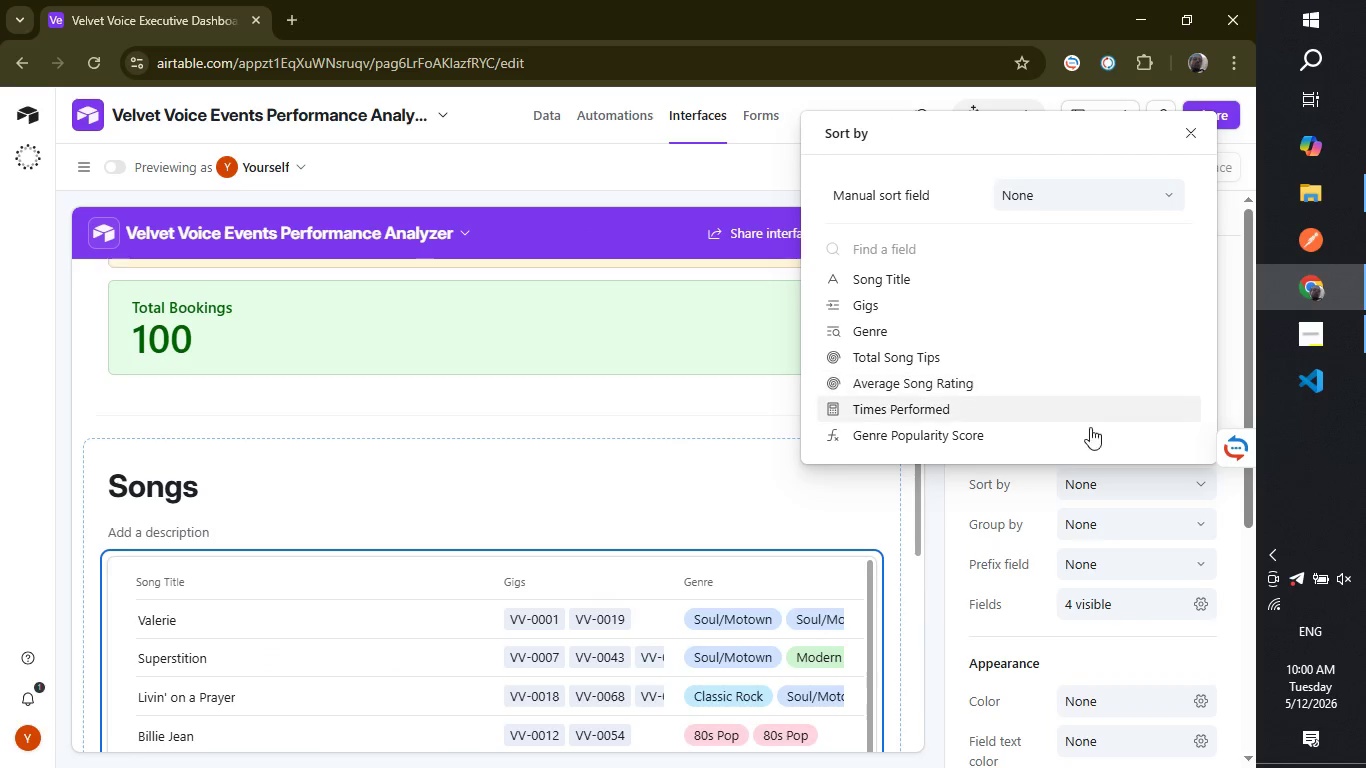 
left_click([1059, 446])
 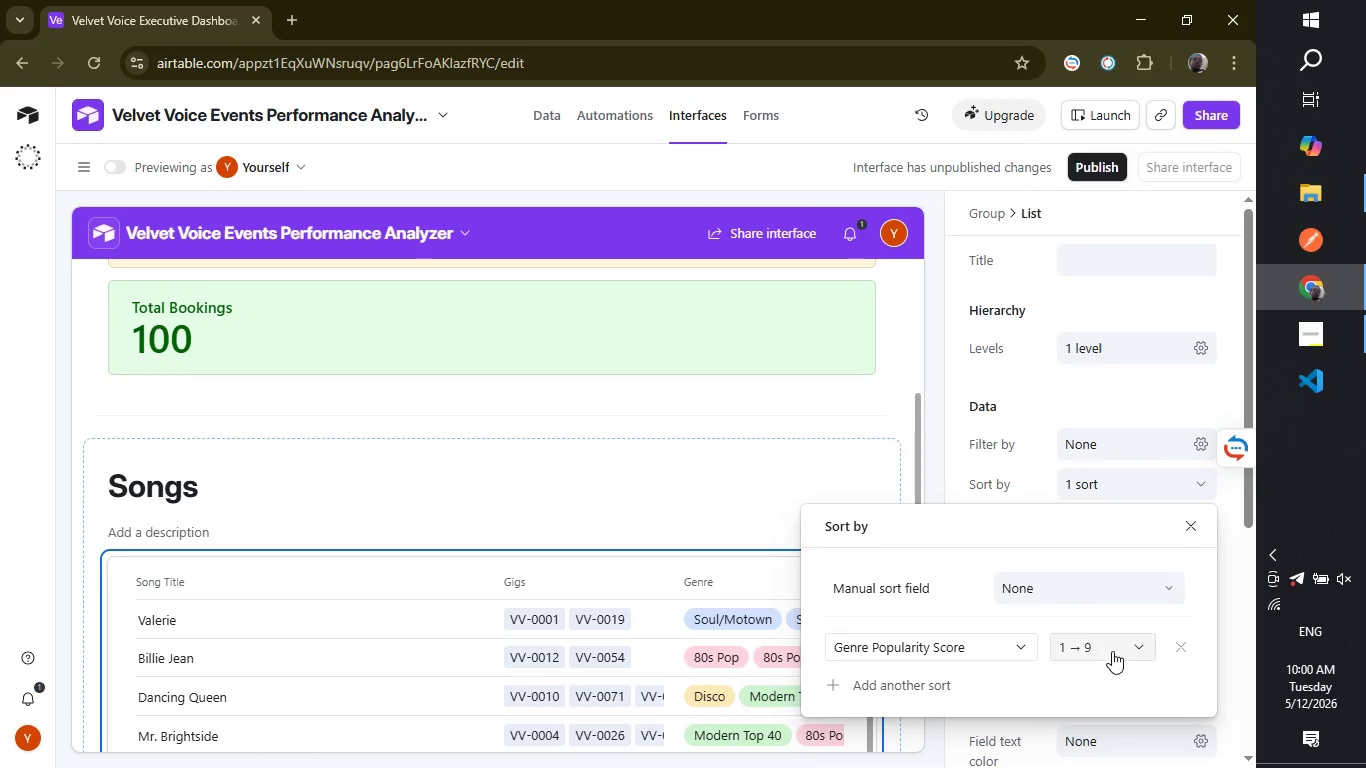 
wait(13.69)
 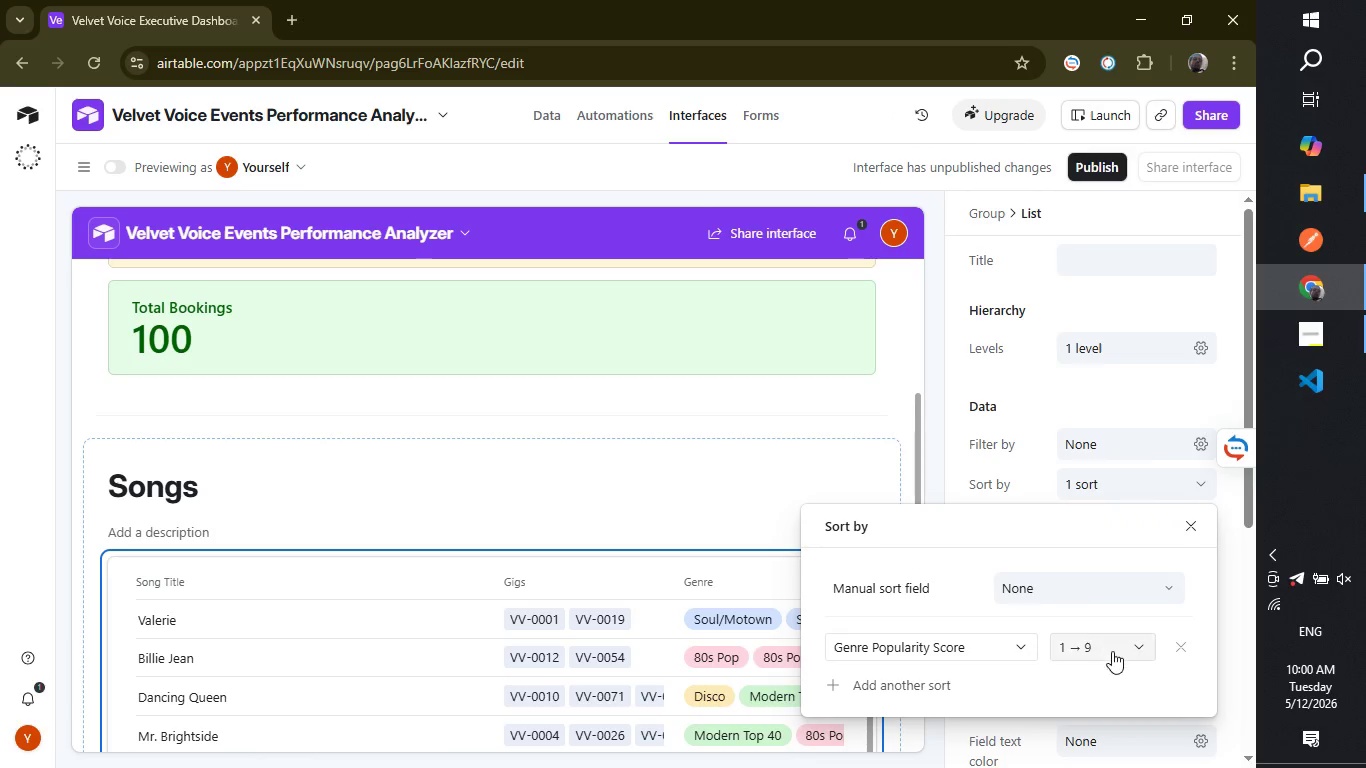 
left_click([1113, 643])
 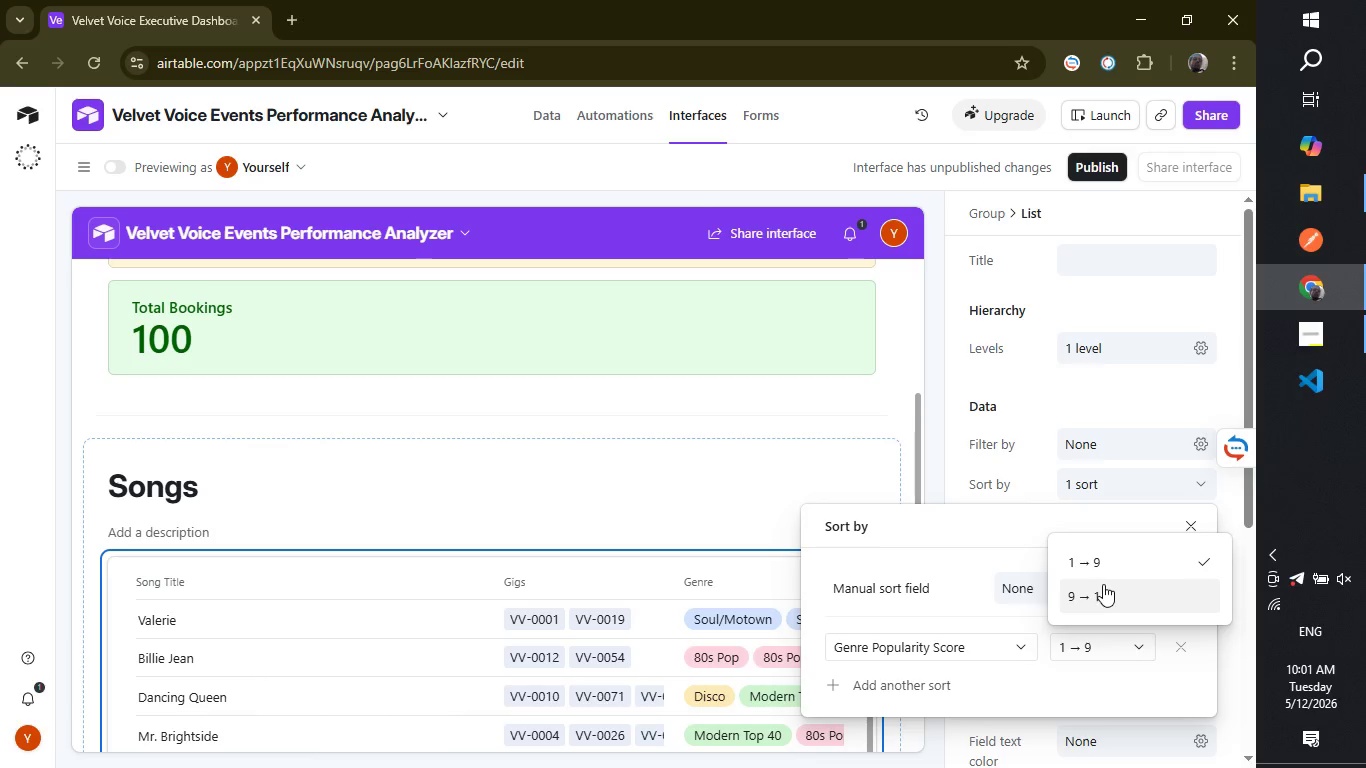 
left_click([1103, 588])
 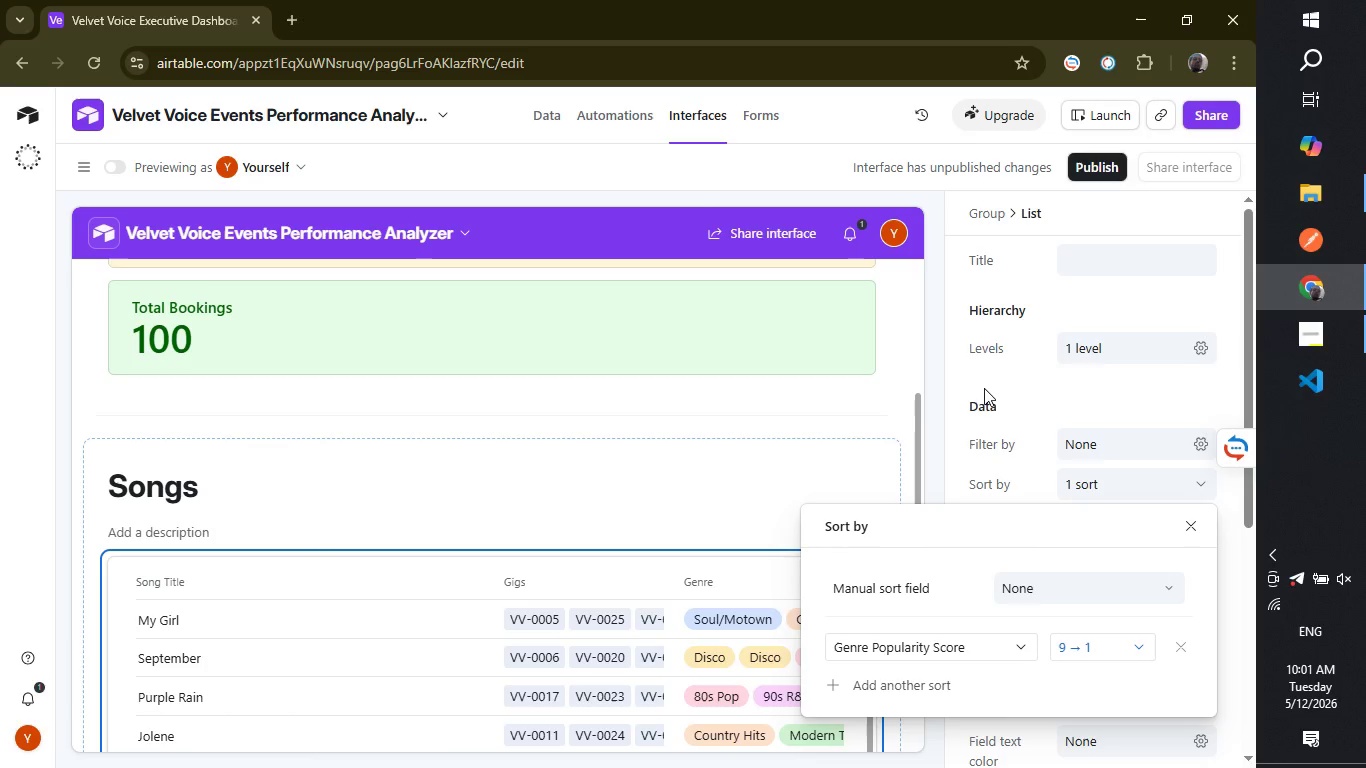 
wait(24.89)
 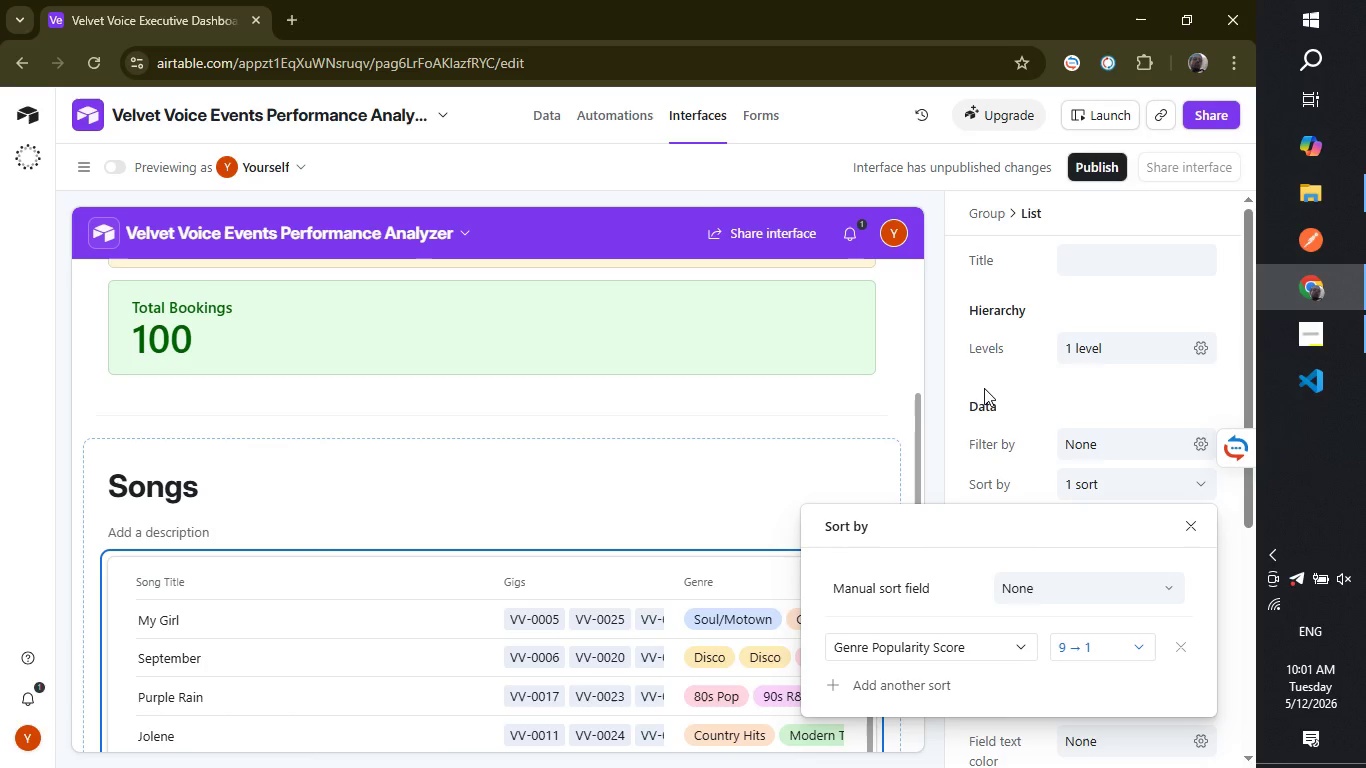 
left_click([982, 388])
 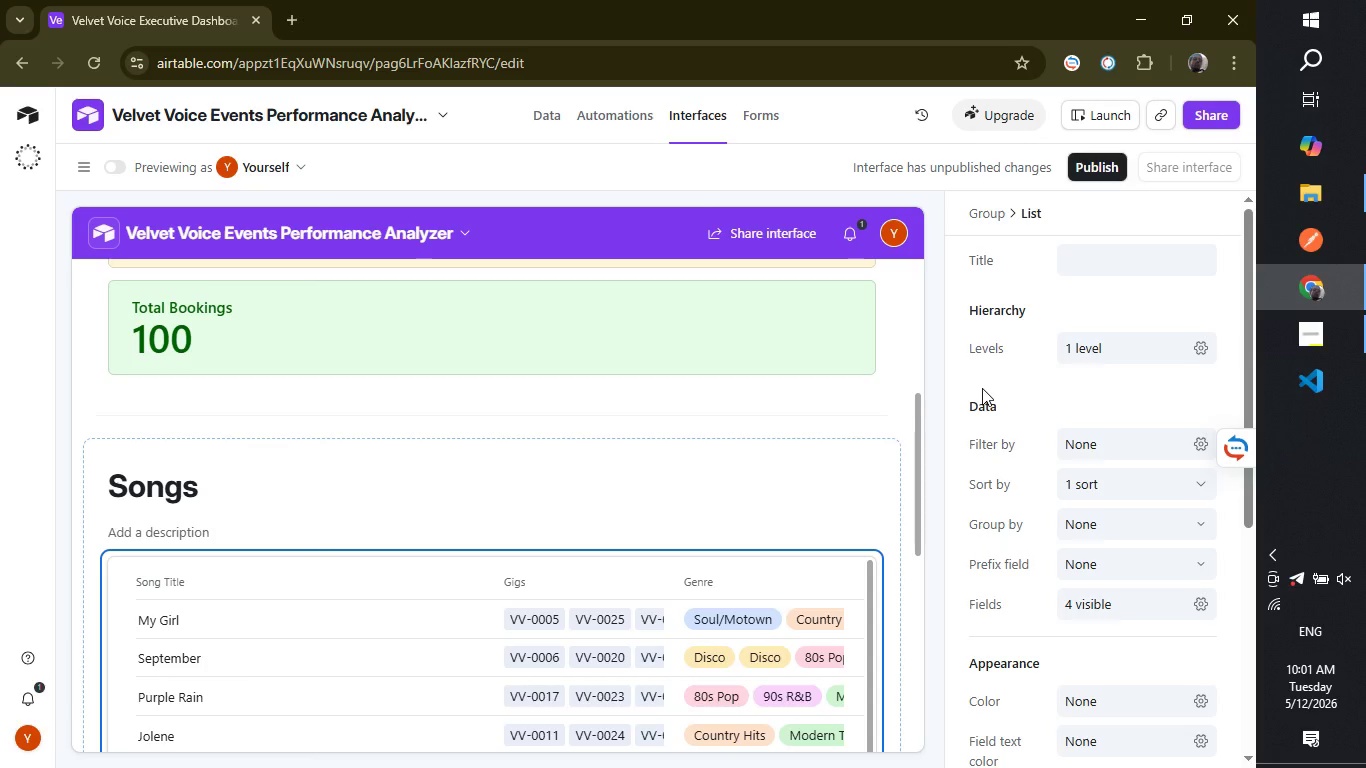 
wait(17.67)
 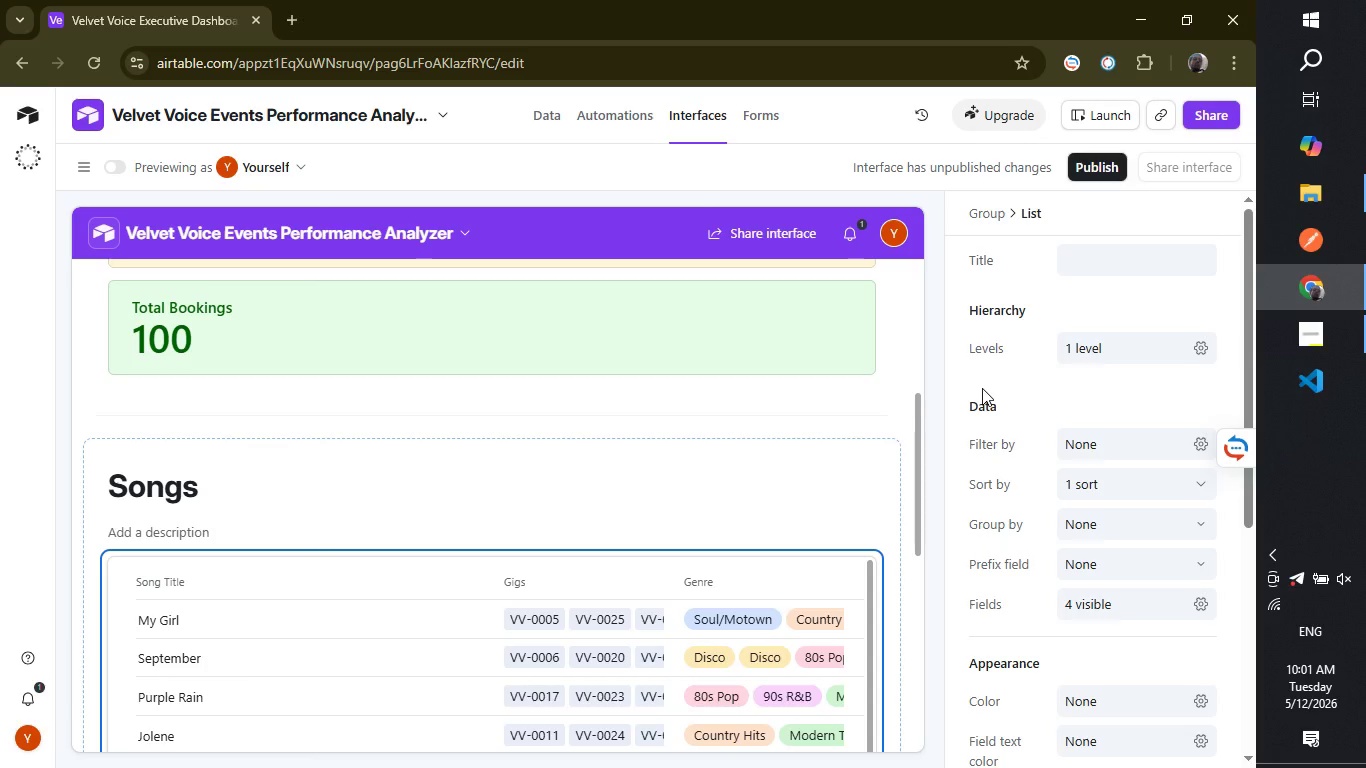 
left_click_drag(start_coordinate=[1243, 387], to_coordinate=[1365, 290])
 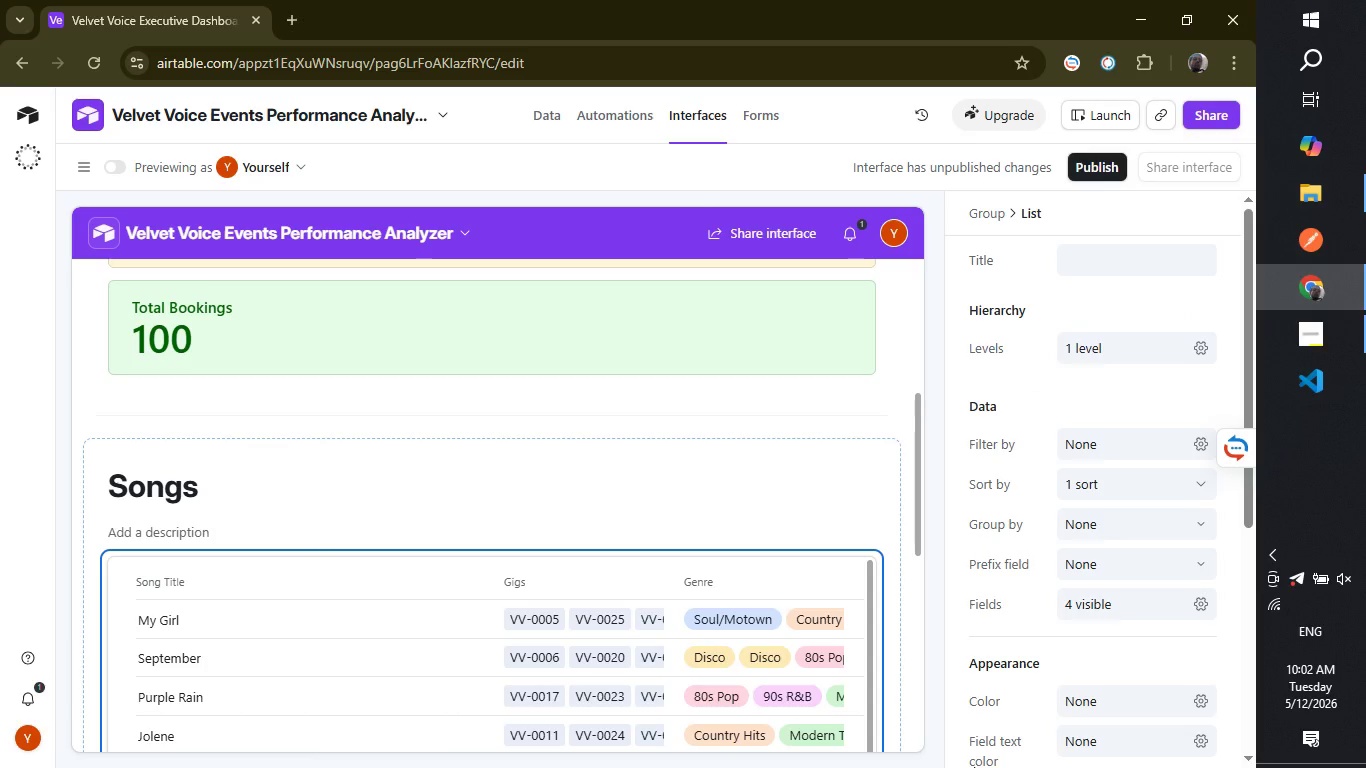 
wait(9.74)
 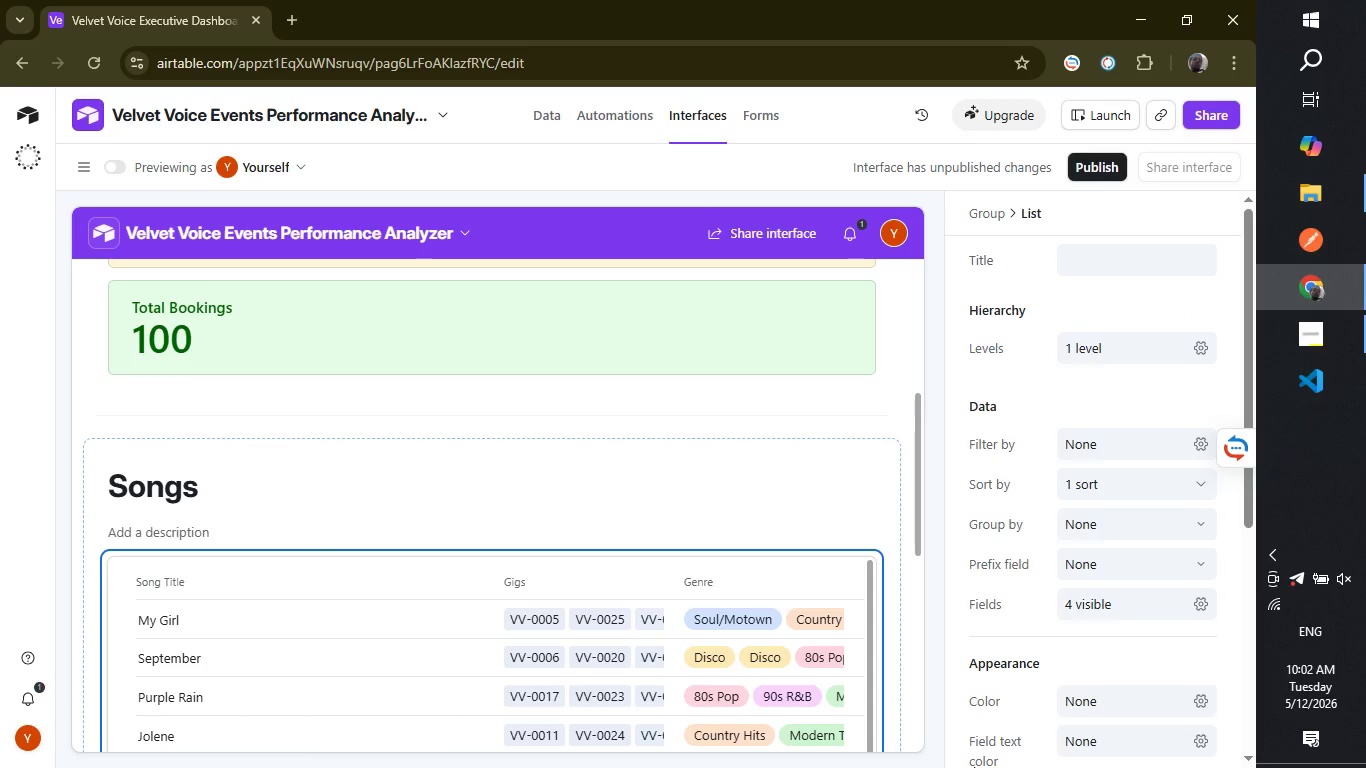 
left_click([1196, 352])
 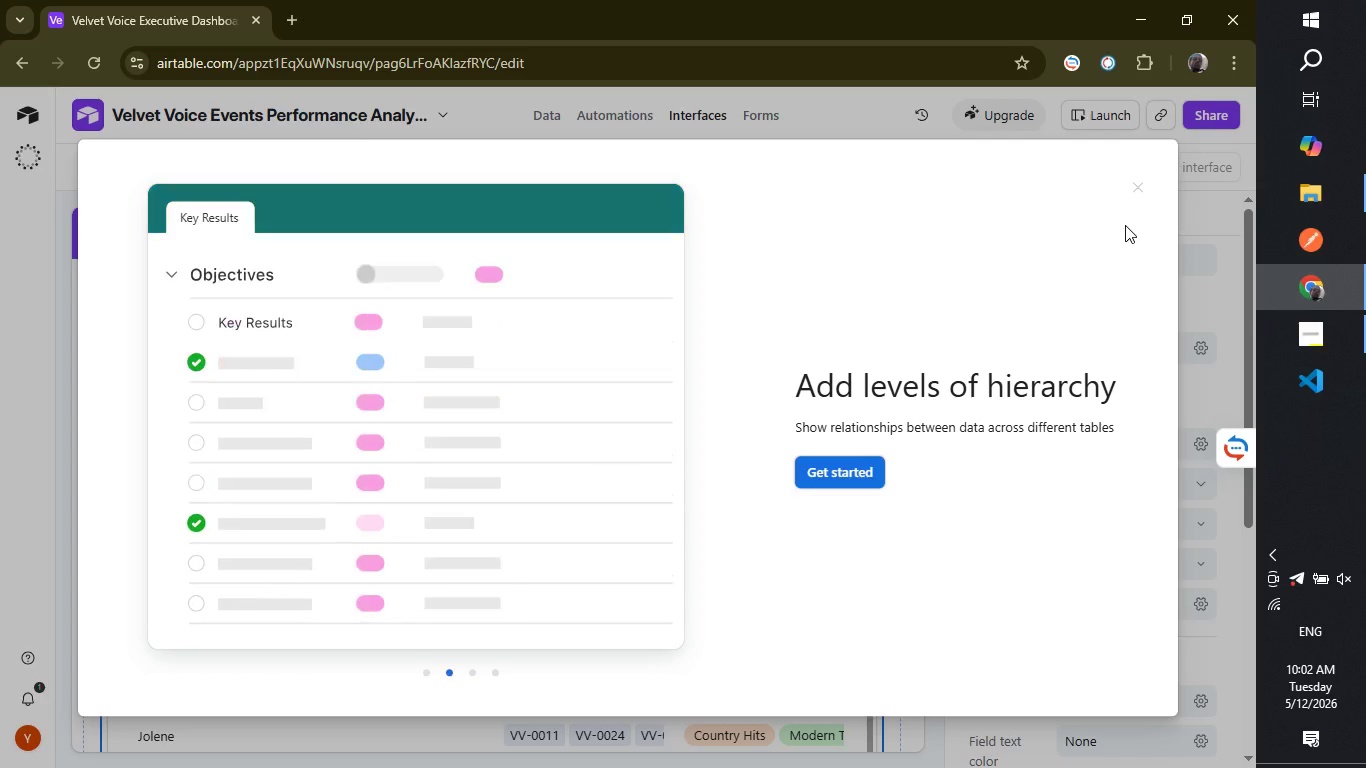 
wait(6.72)
 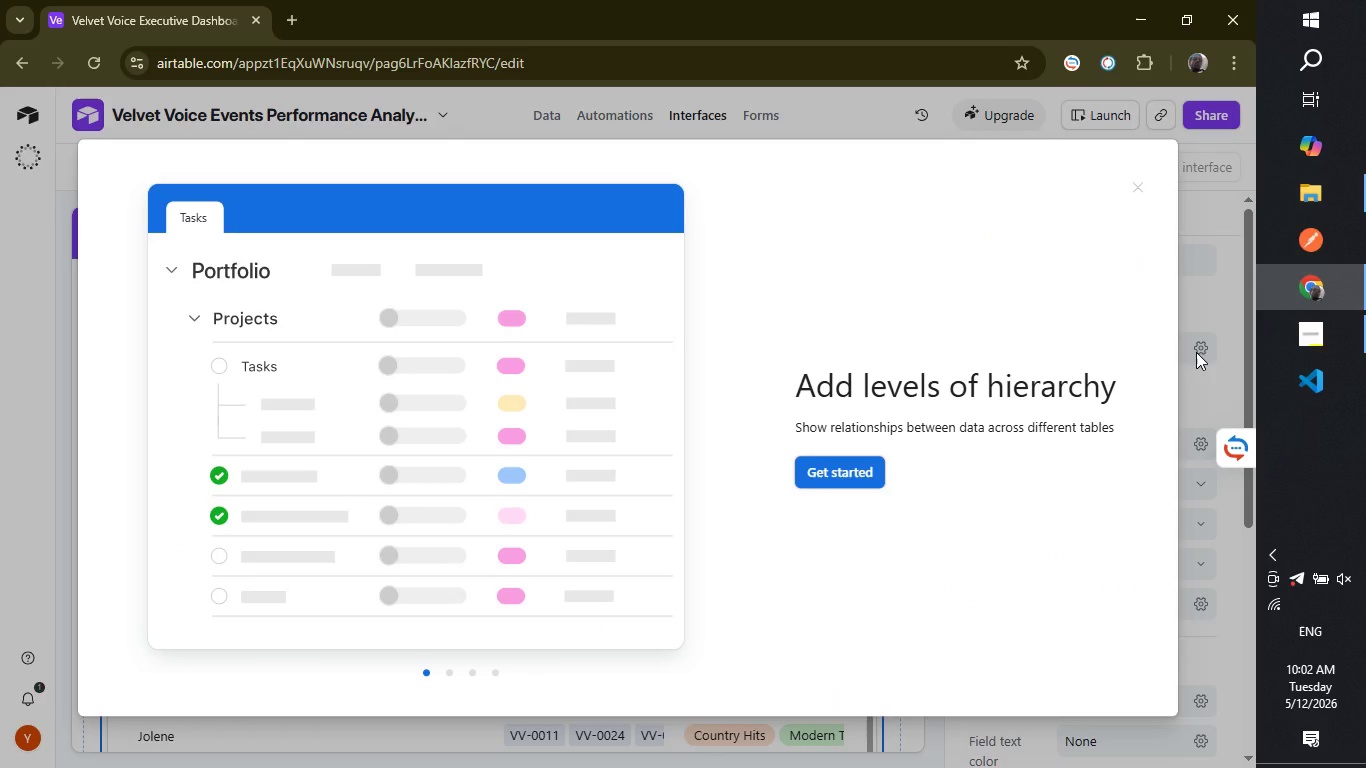 
left_click([1132, 188])
 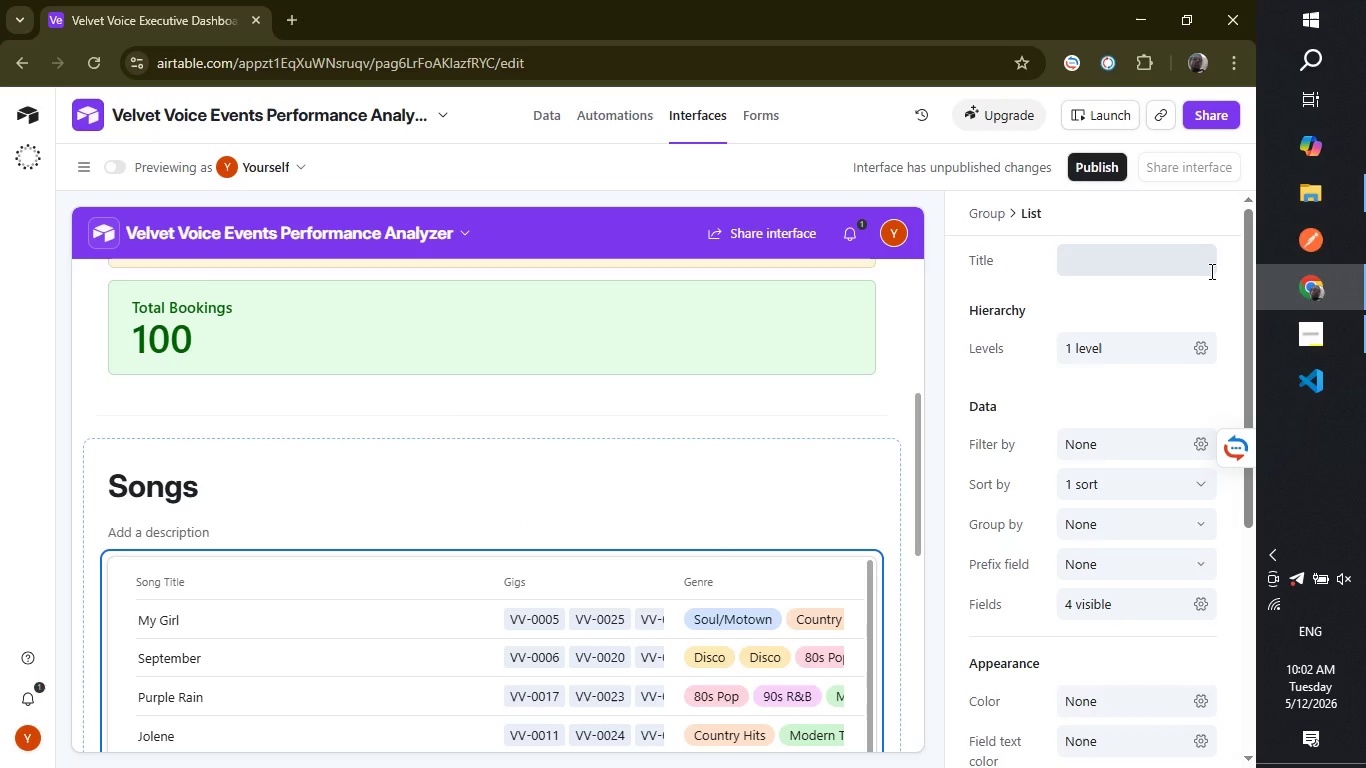 
wait(12.62)
 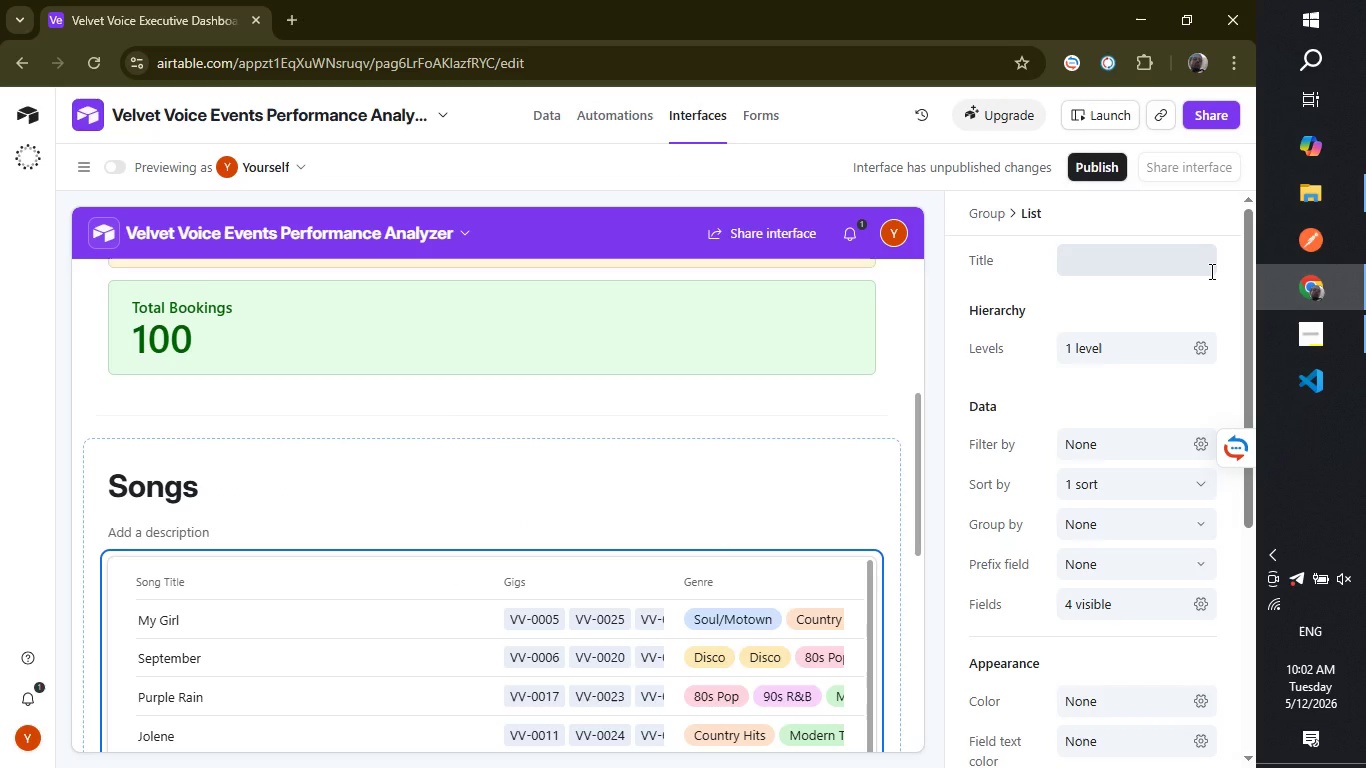 
left_click_drag(start_coordinate=[919, 491], to_coordinate=[912, 574])
 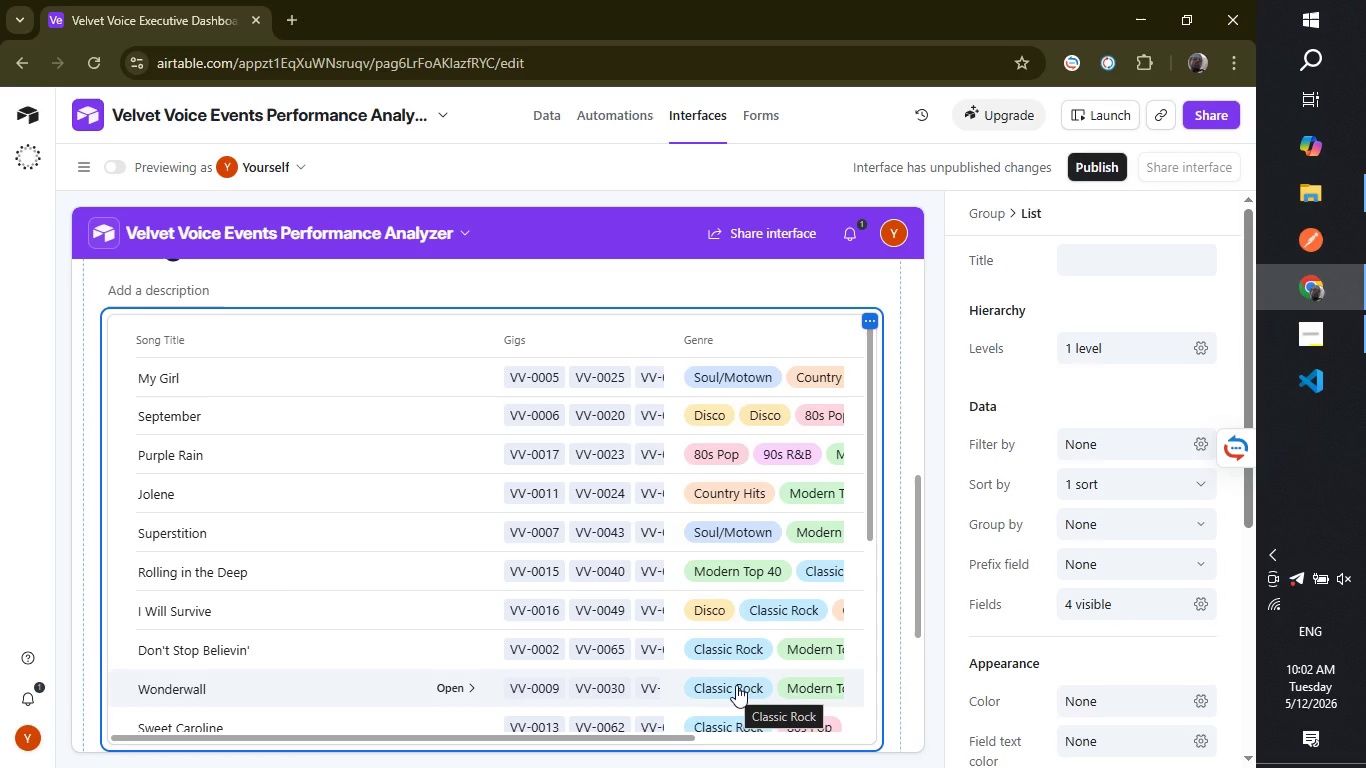 
wait(17.38)
 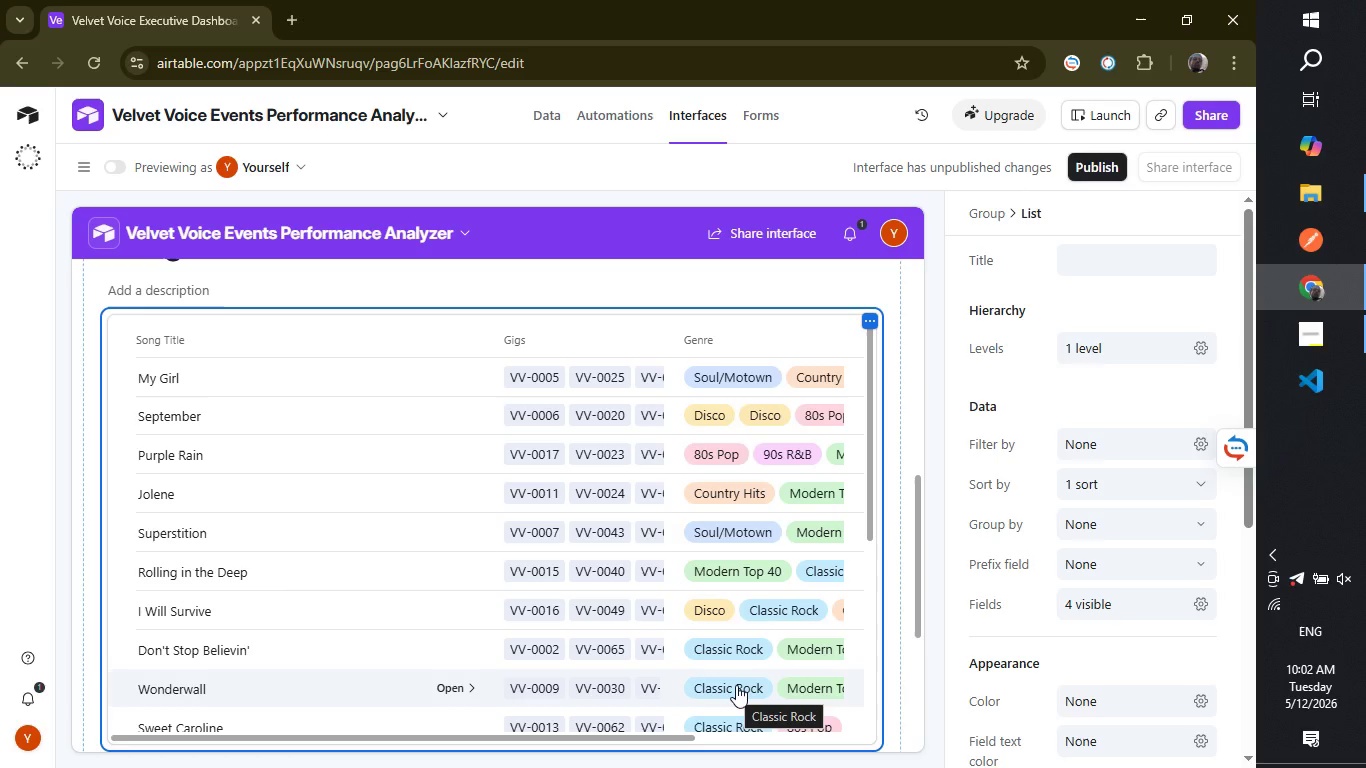 
left_click_drag(start_coordinate=[1246, 307], to_coordinate=[1242, 201])
 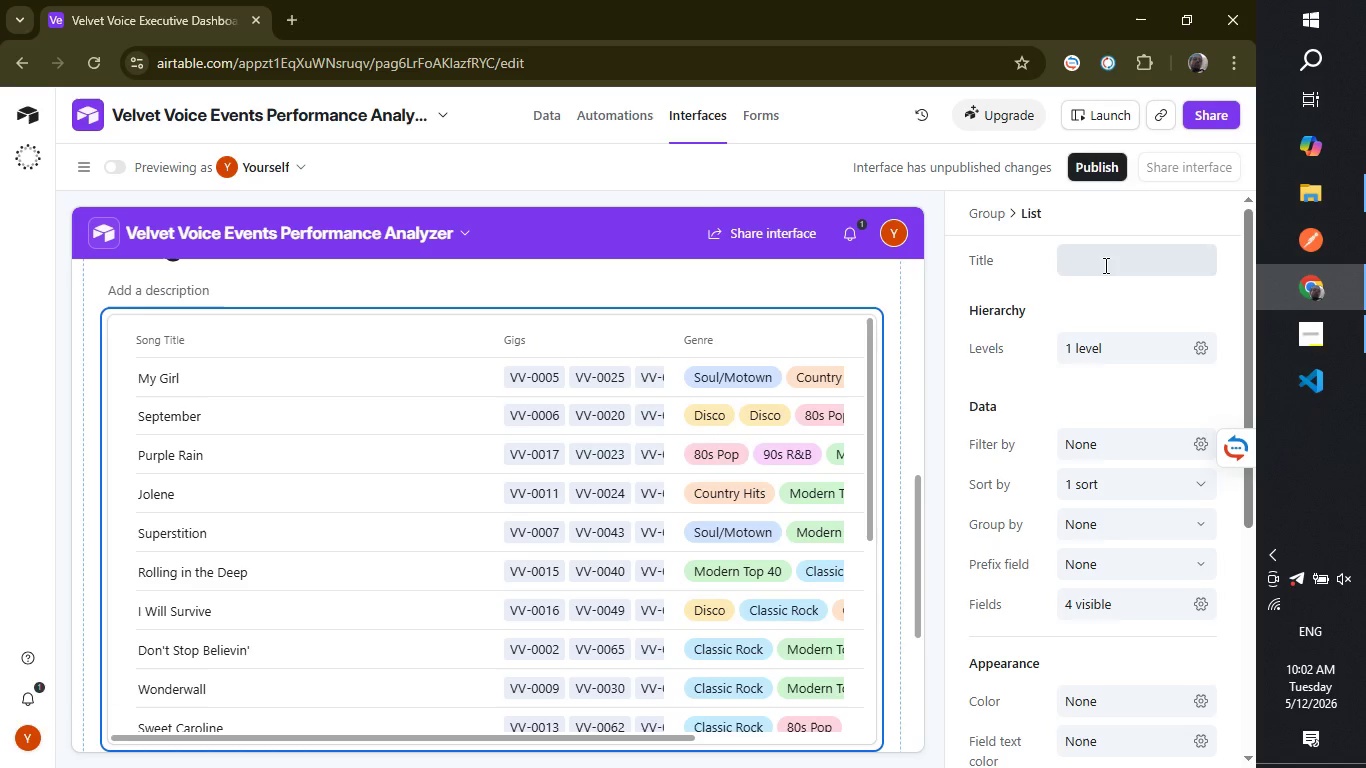 
left_click([1104, 265])
 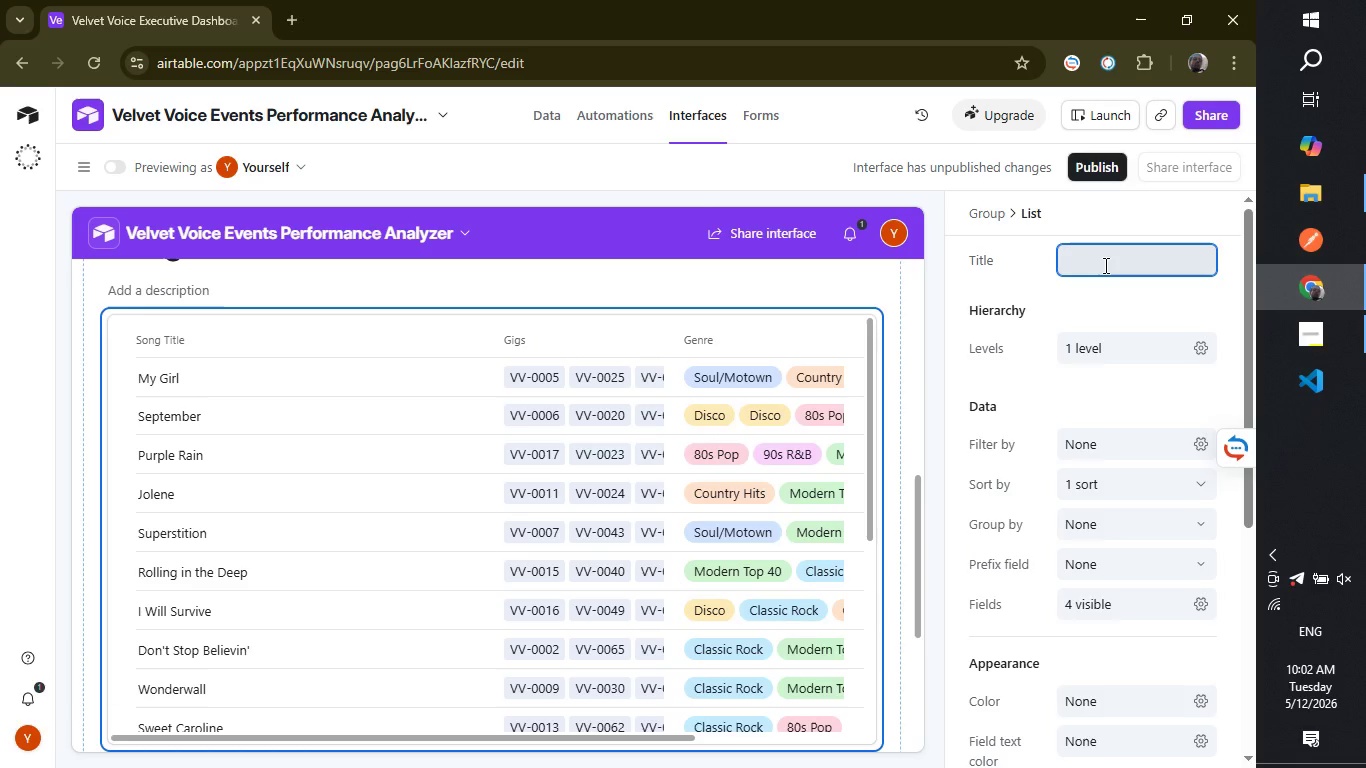 
type(Top Performing Genre)
 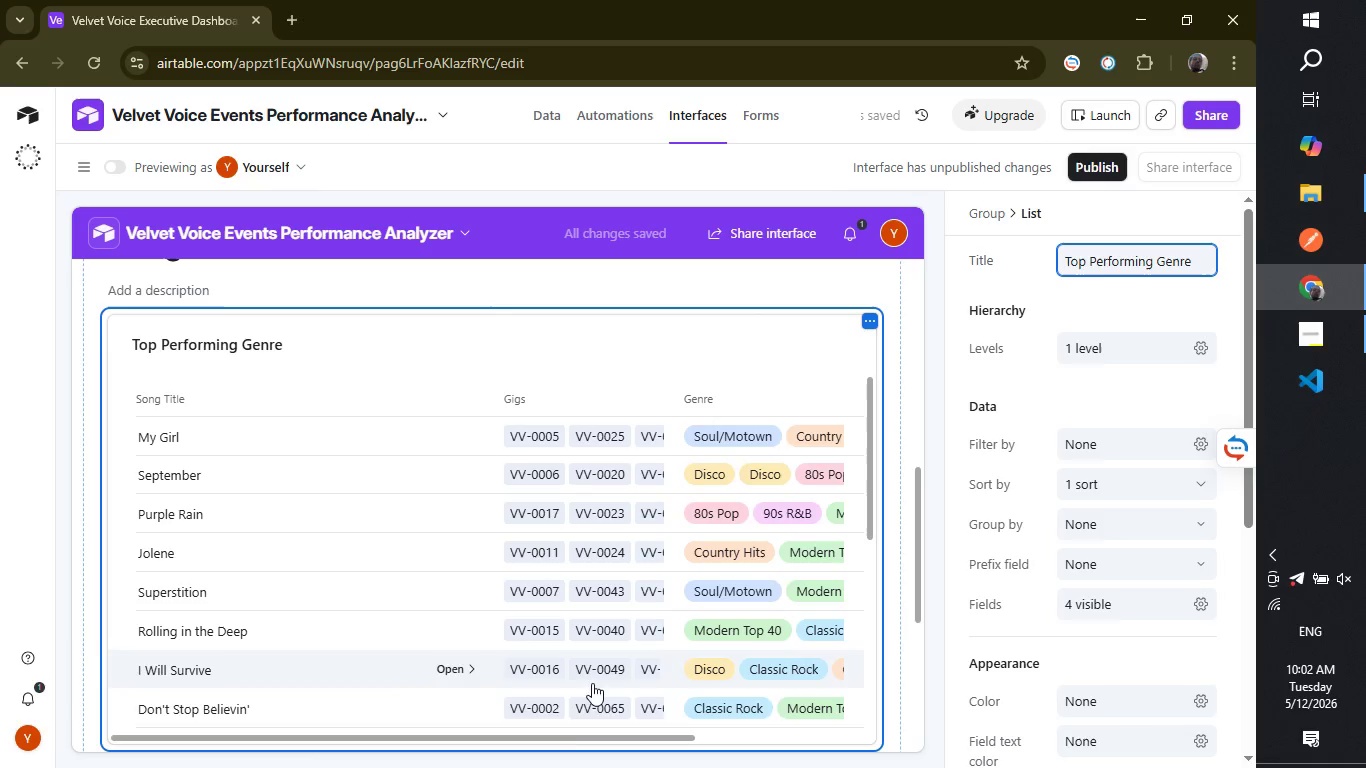 
wait(6.52)
 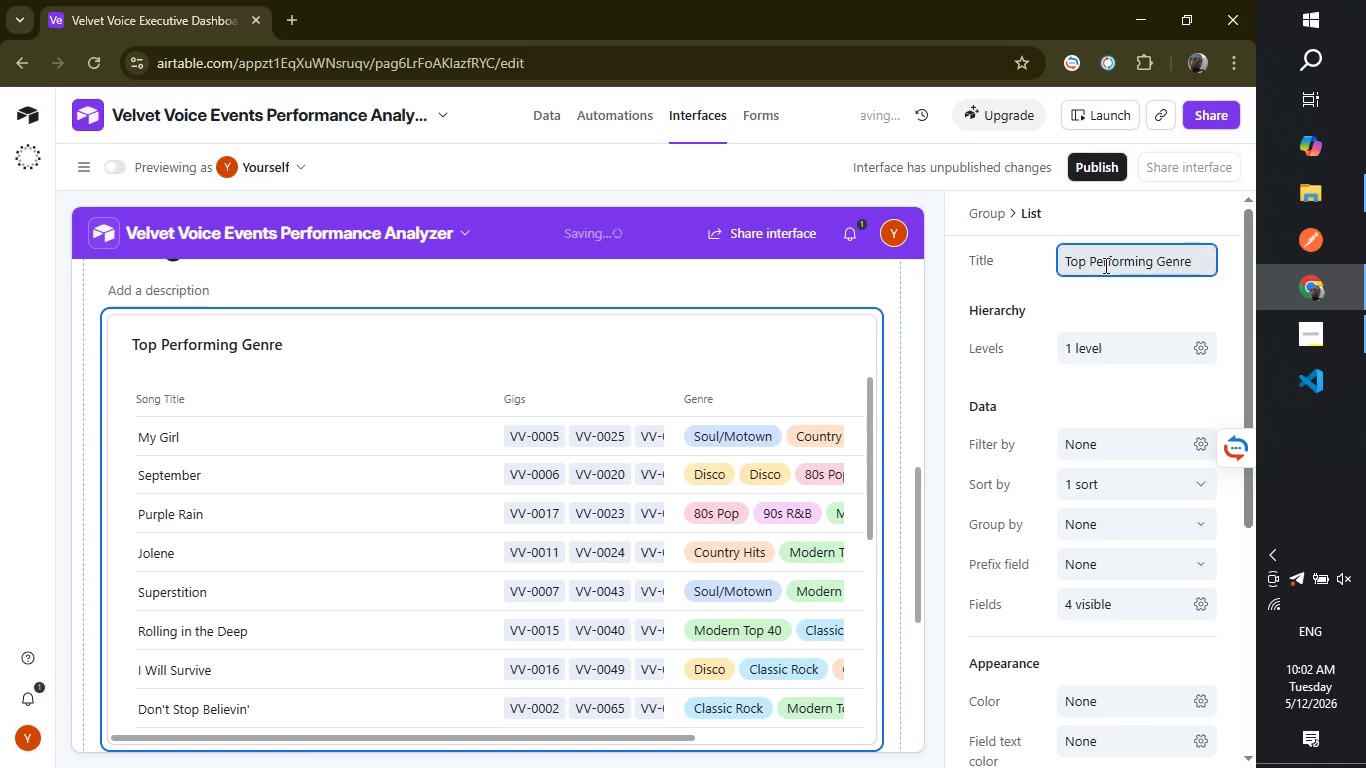 
left_click_drag(start_coordinate=[564, 735], to_coordinate=[594, 740])
 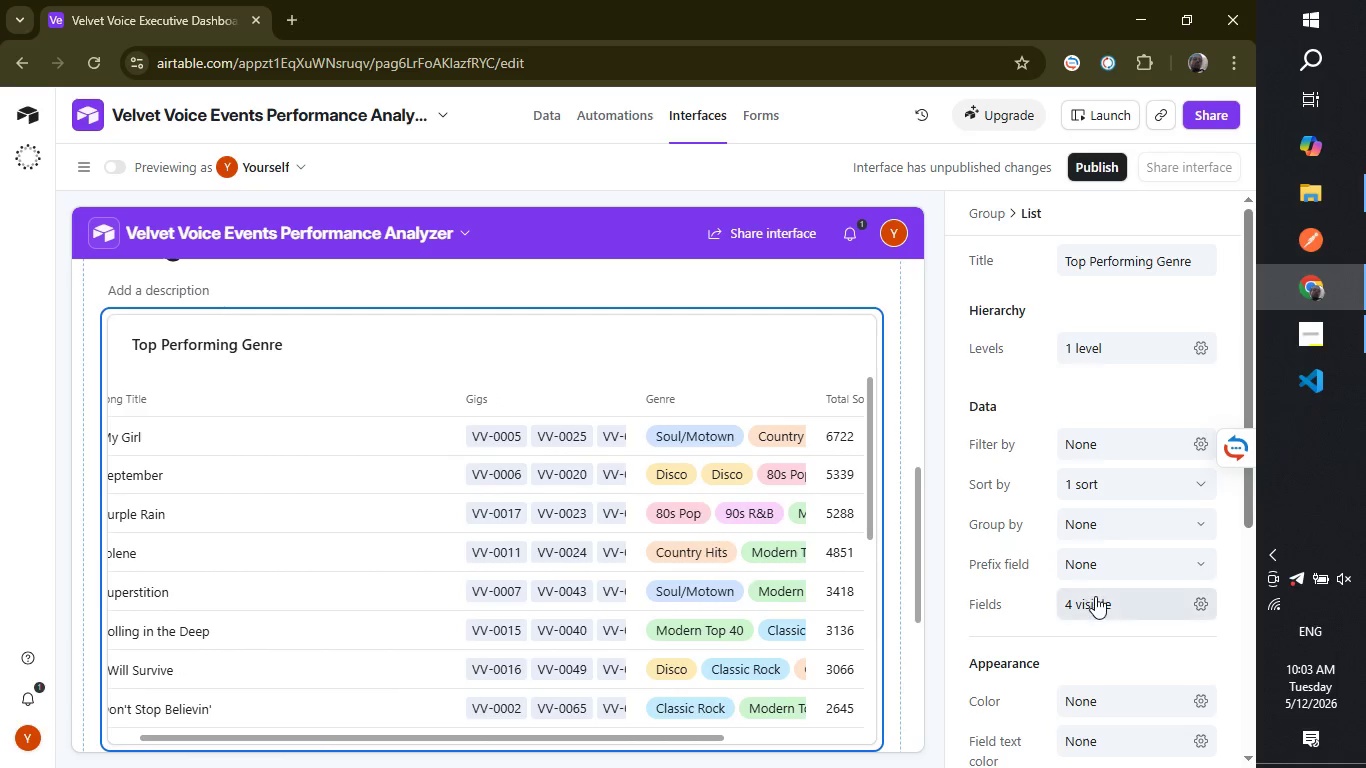 
left_click([1096, 596])
 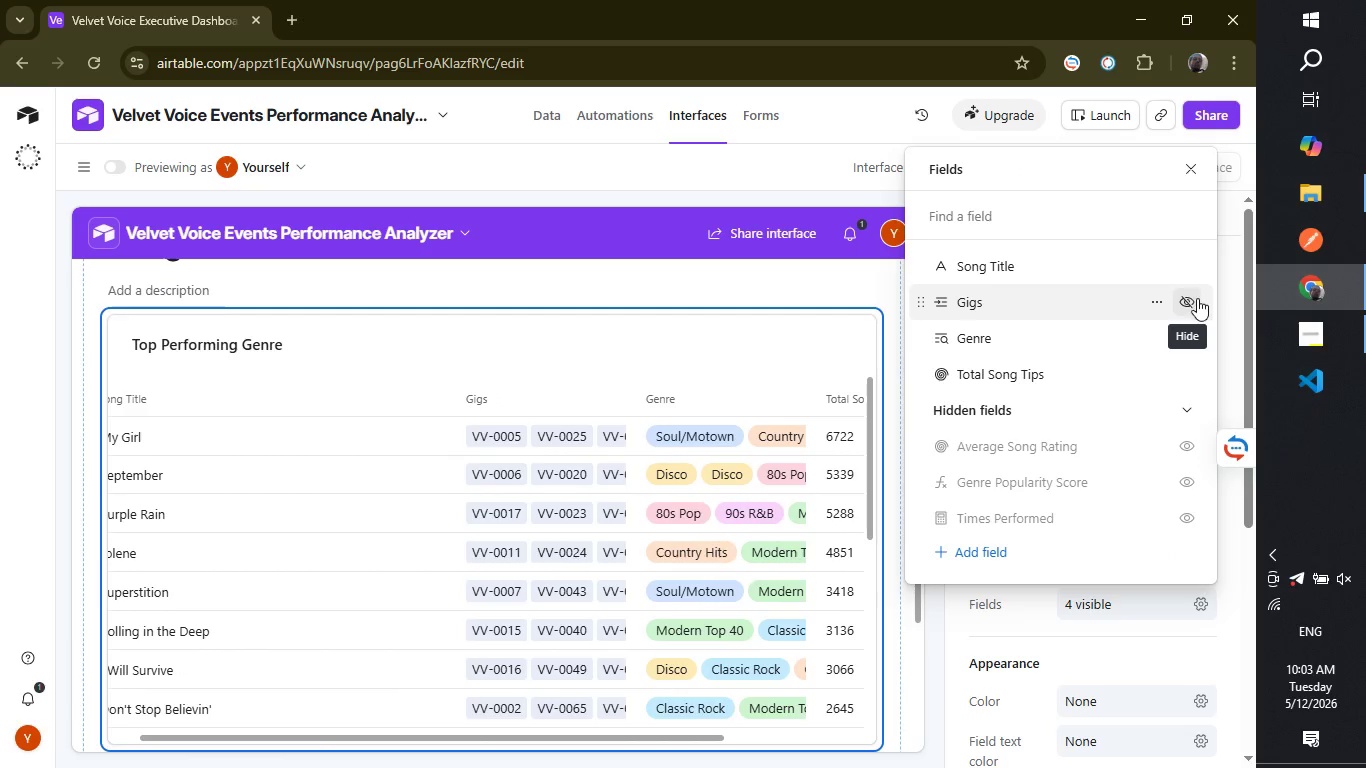 
left_click([1189, 300])
 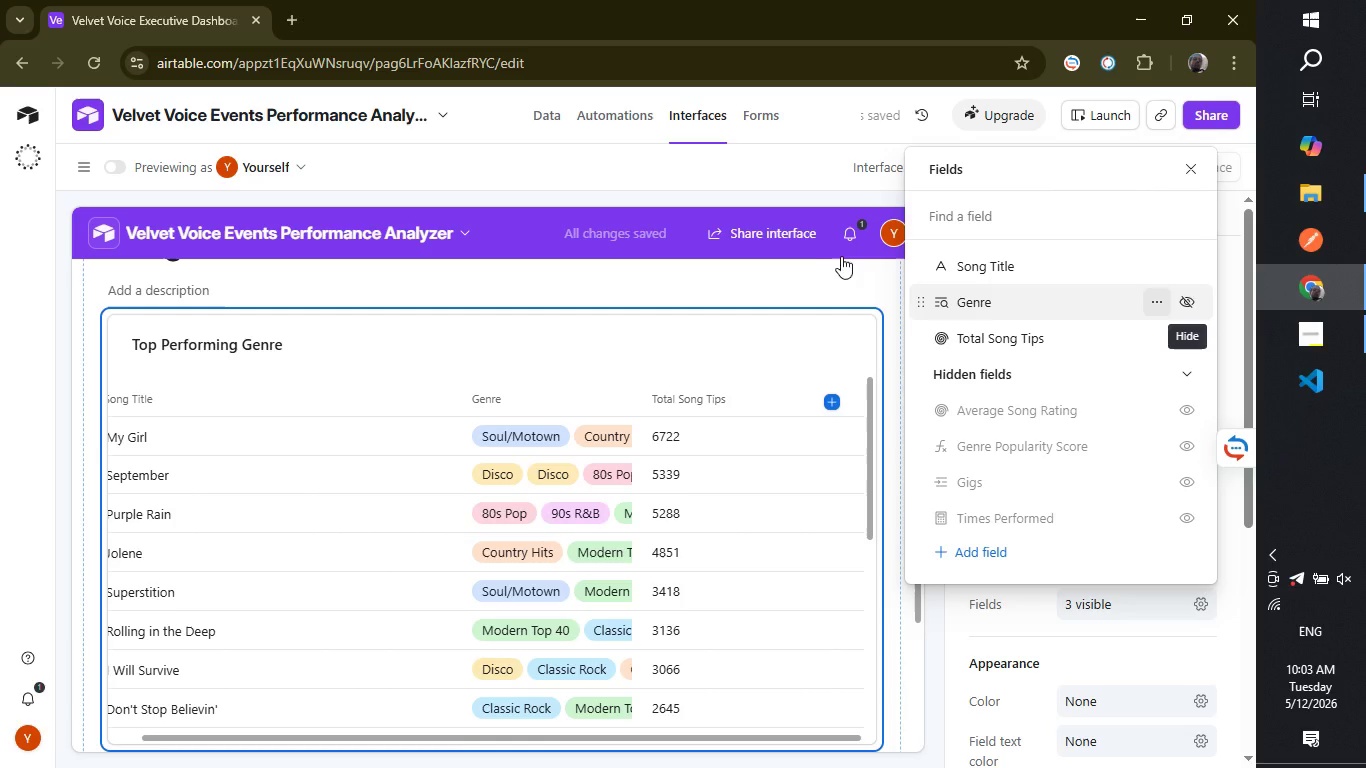 
wait(6.97)
 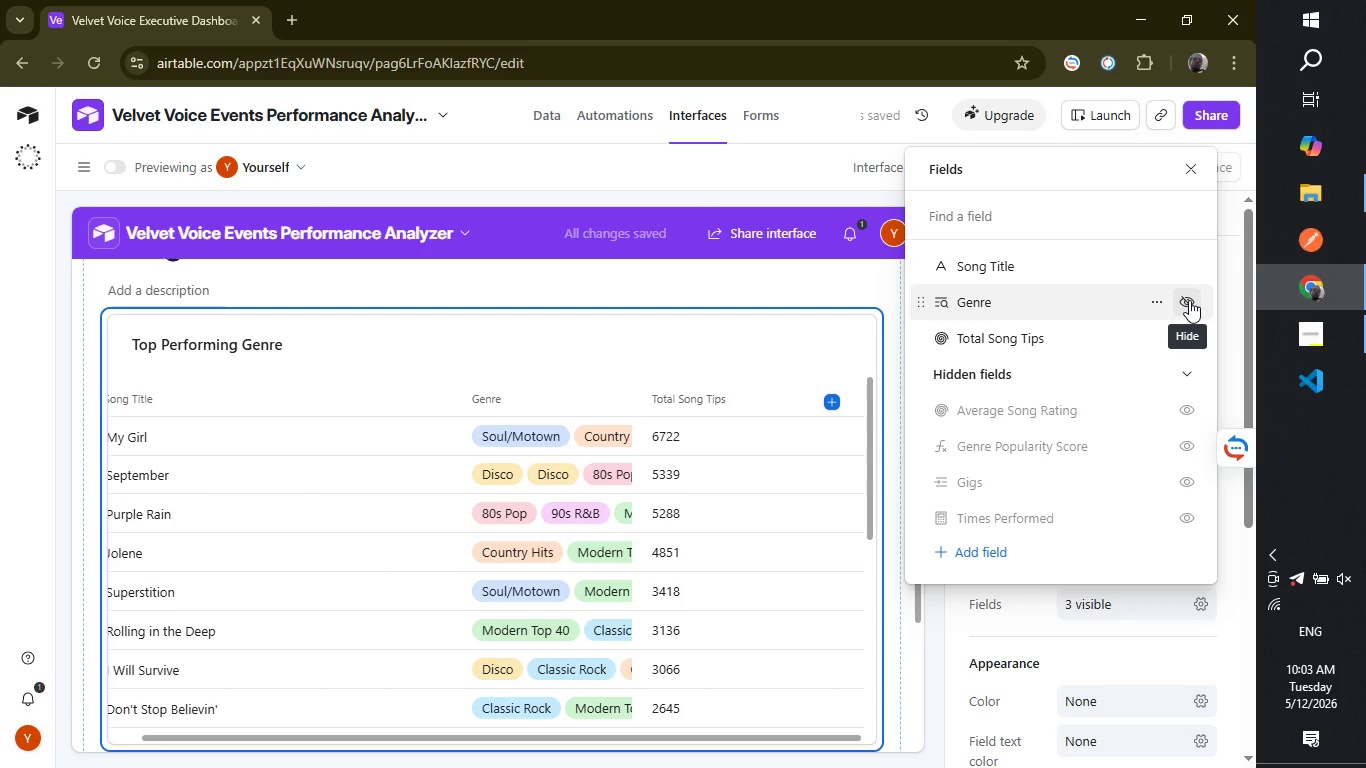 
left_click([621, 165])
 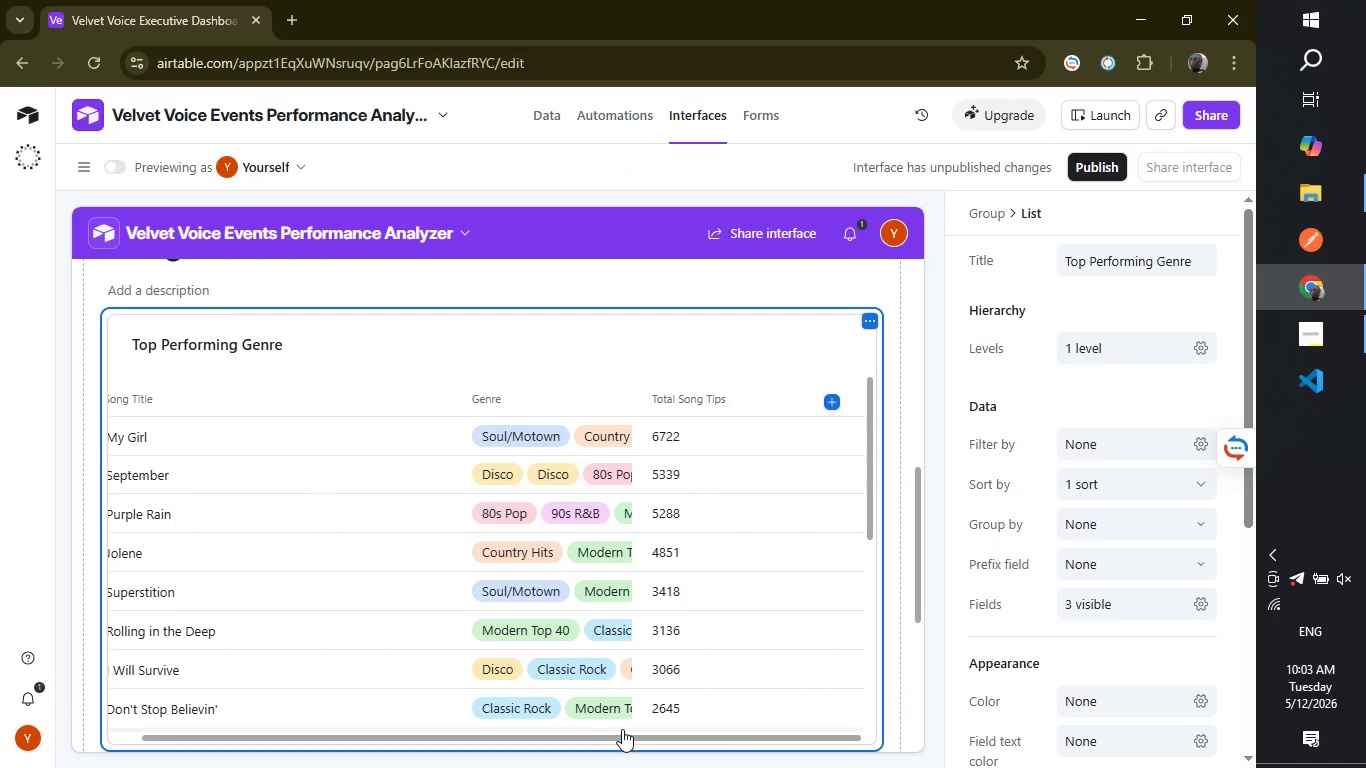 
left_click_drag(start_coordinate=[622, 734], to_coordinate=[566, 747])
 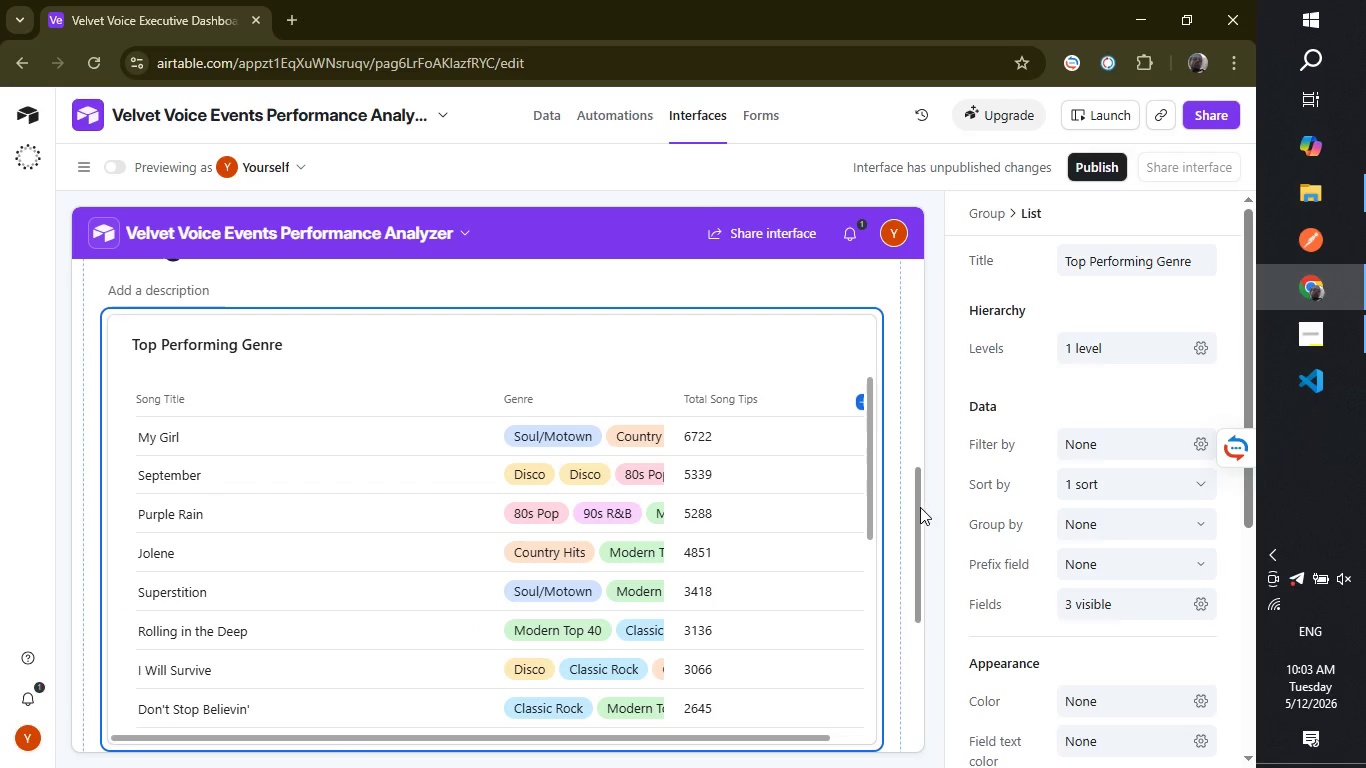 
left_click_drag(start_coordinate=[919, 507], to_coordinate=[915, 572])
 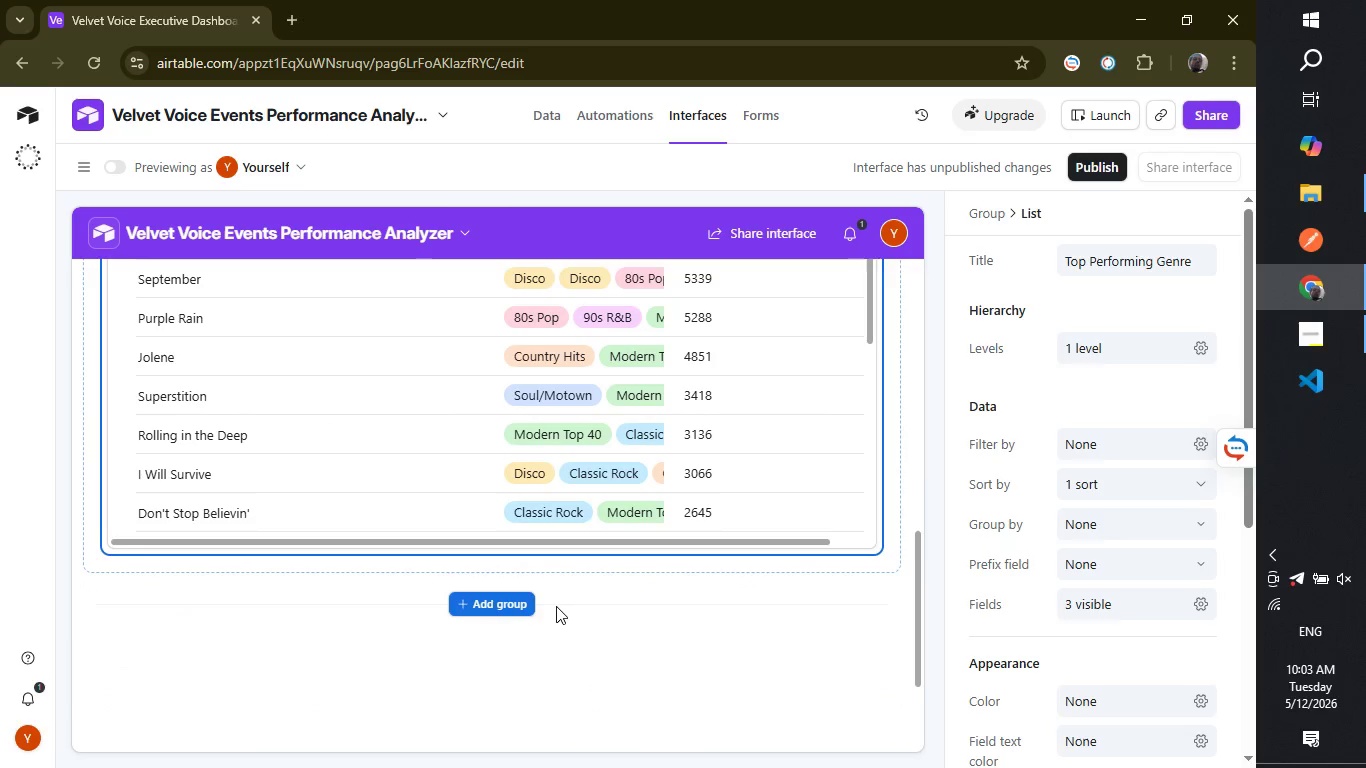 
mouse_move([496, 548])
 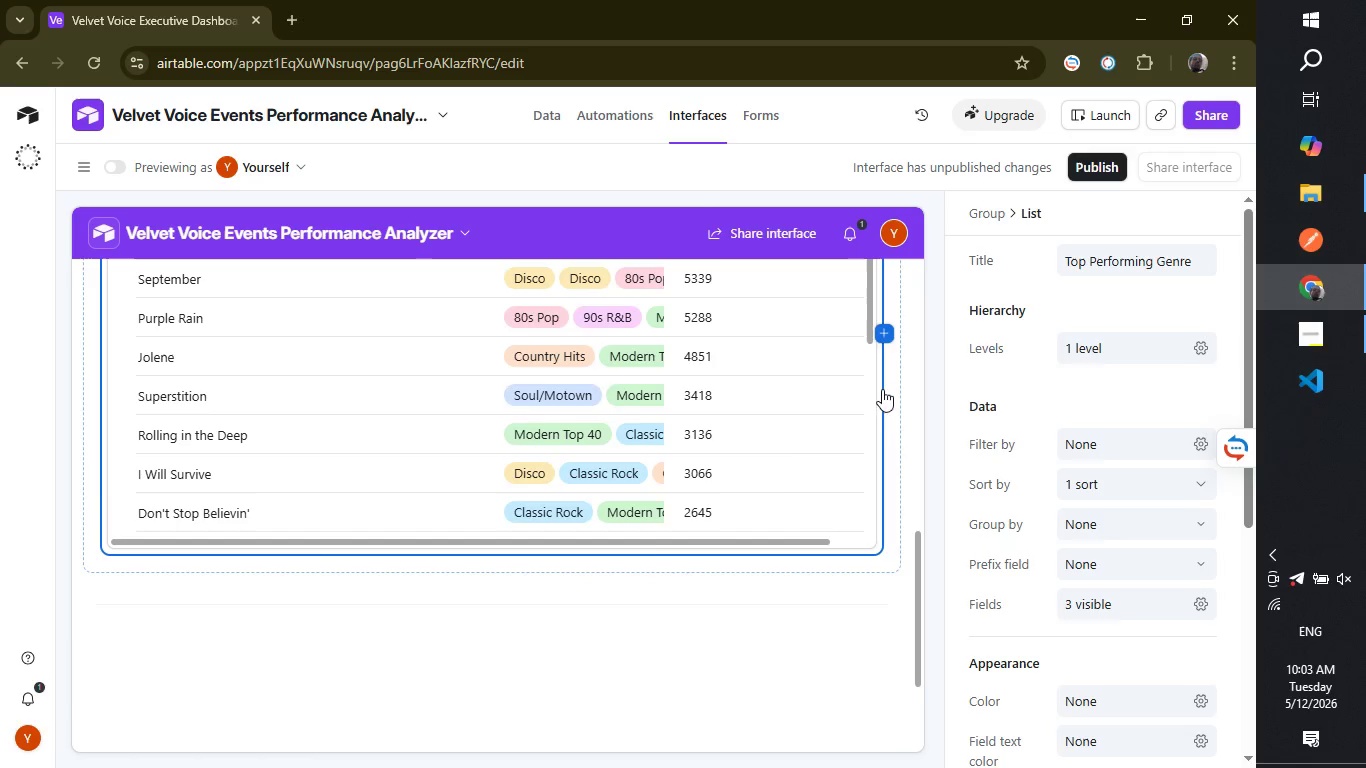 
left_click([273, 747])
 